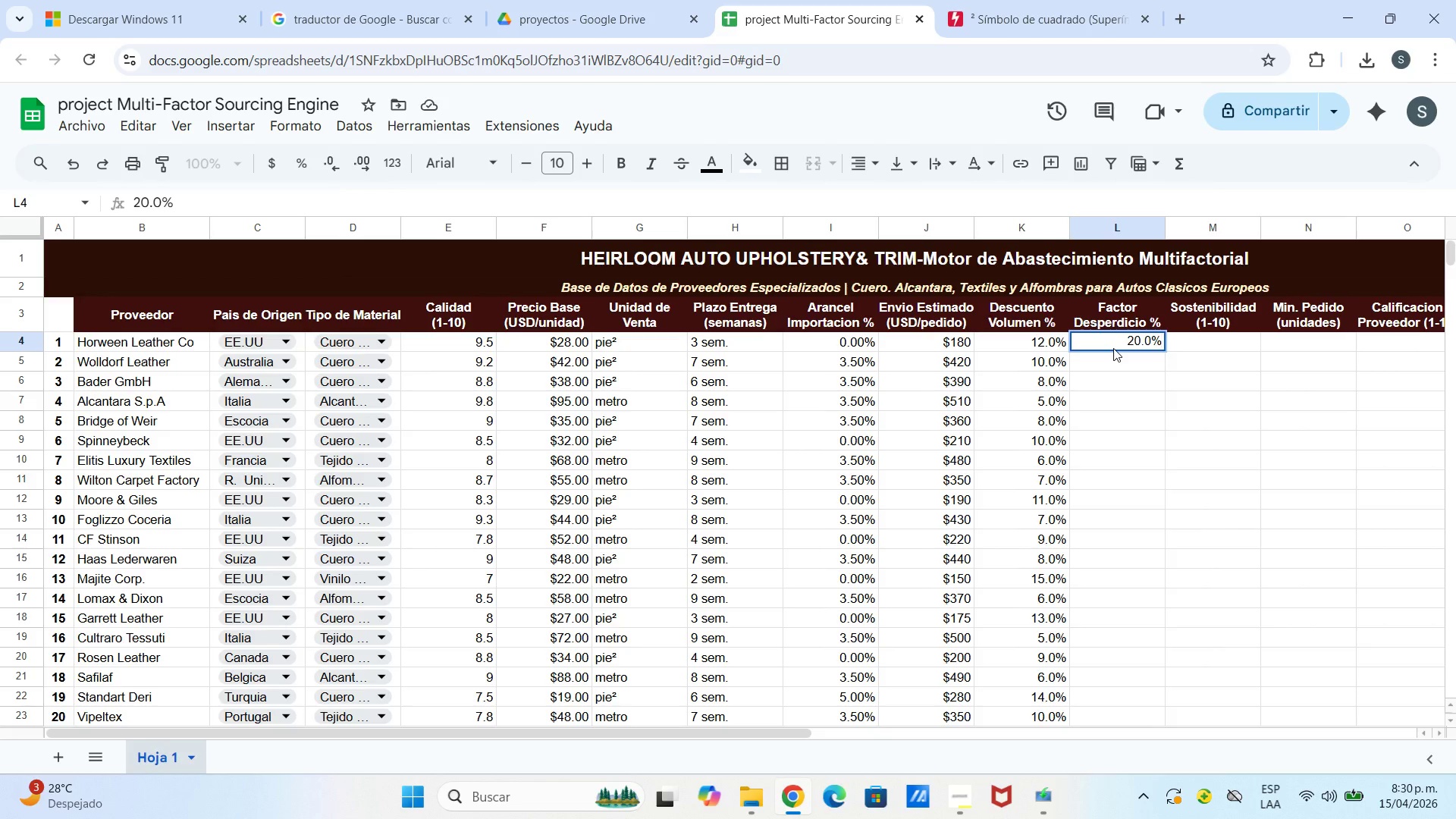 
key(Enter)
 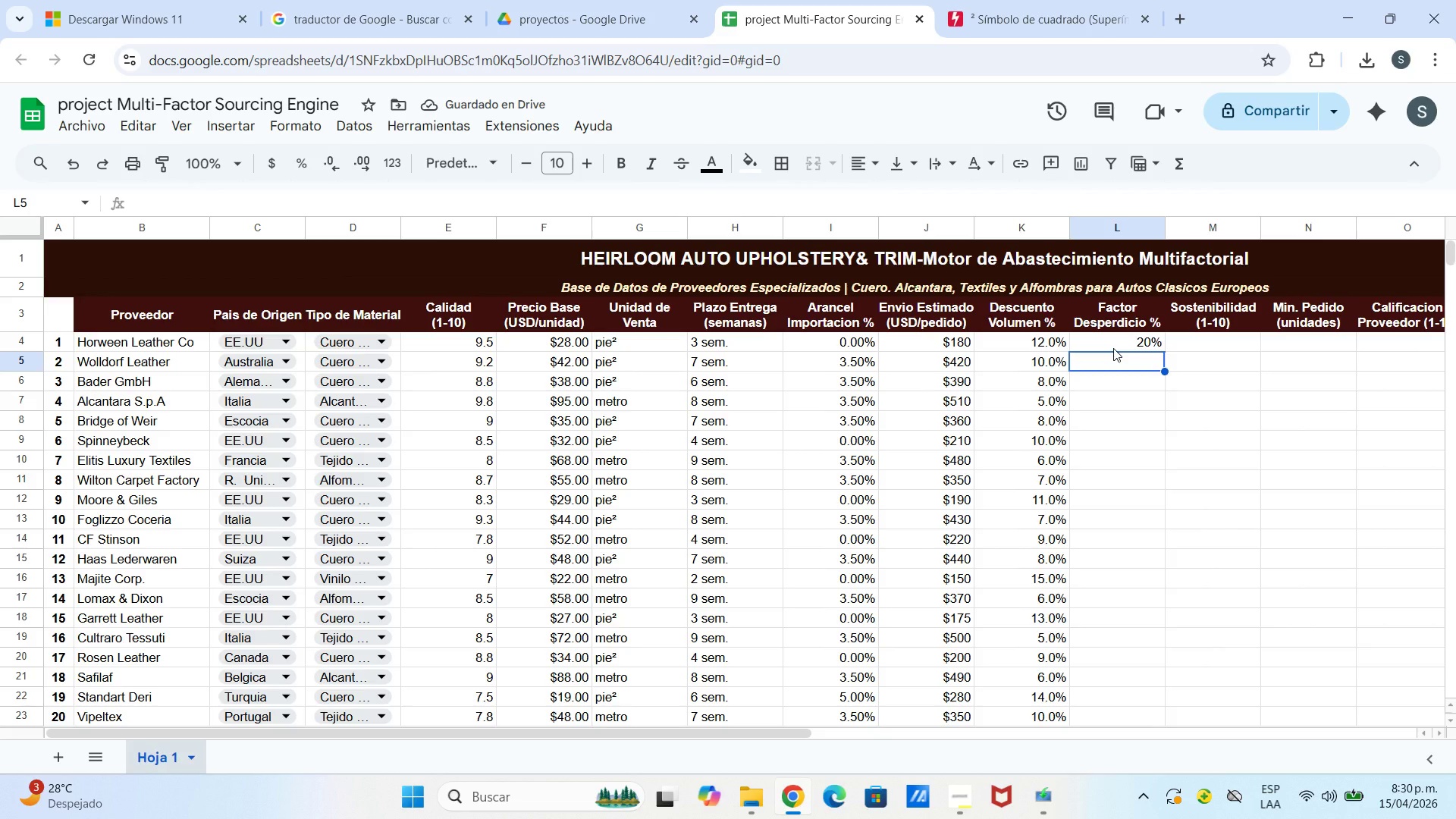 
type(2.0%)
 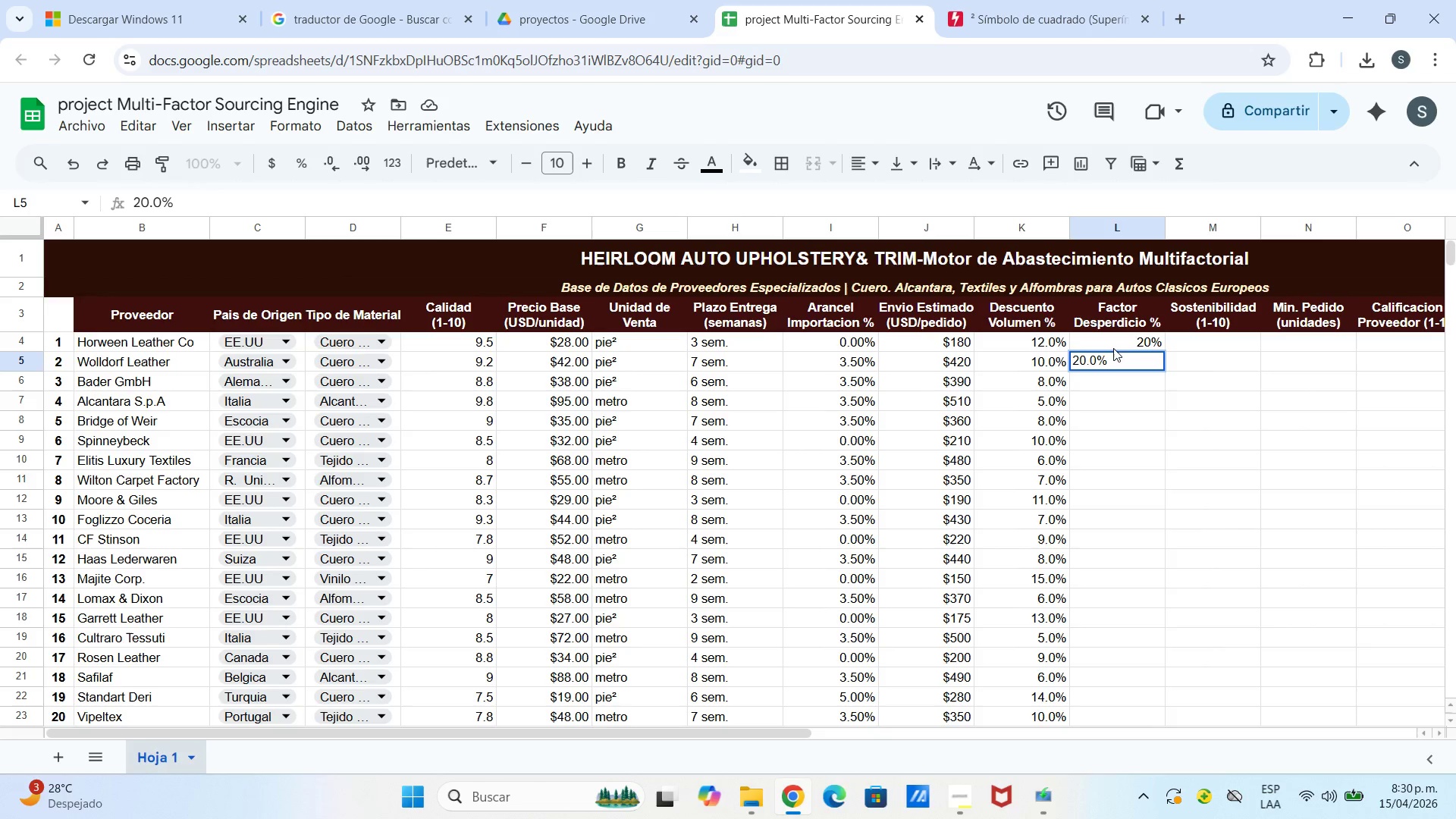 
key(Enter)
 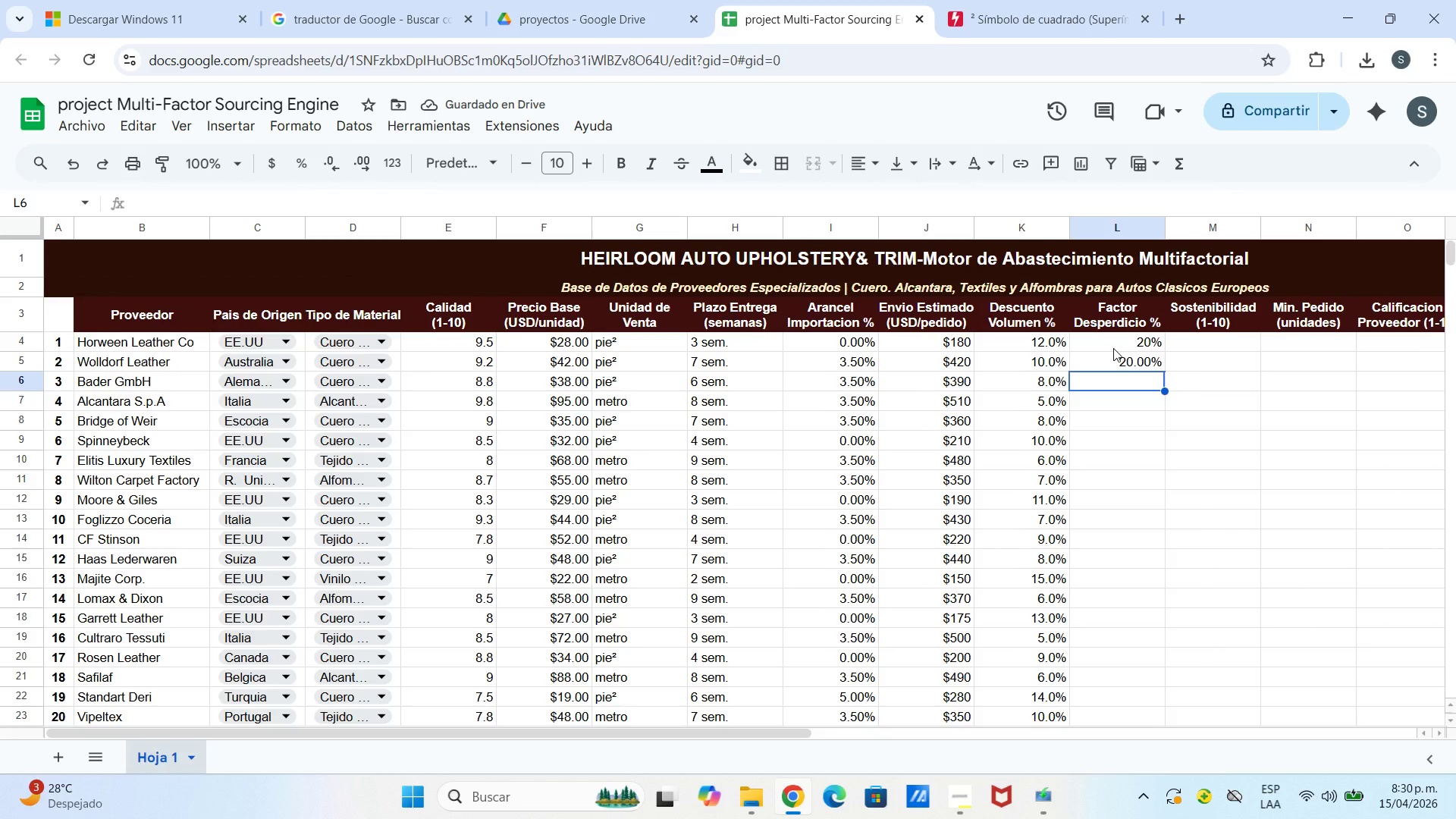 
wait(5.3)
 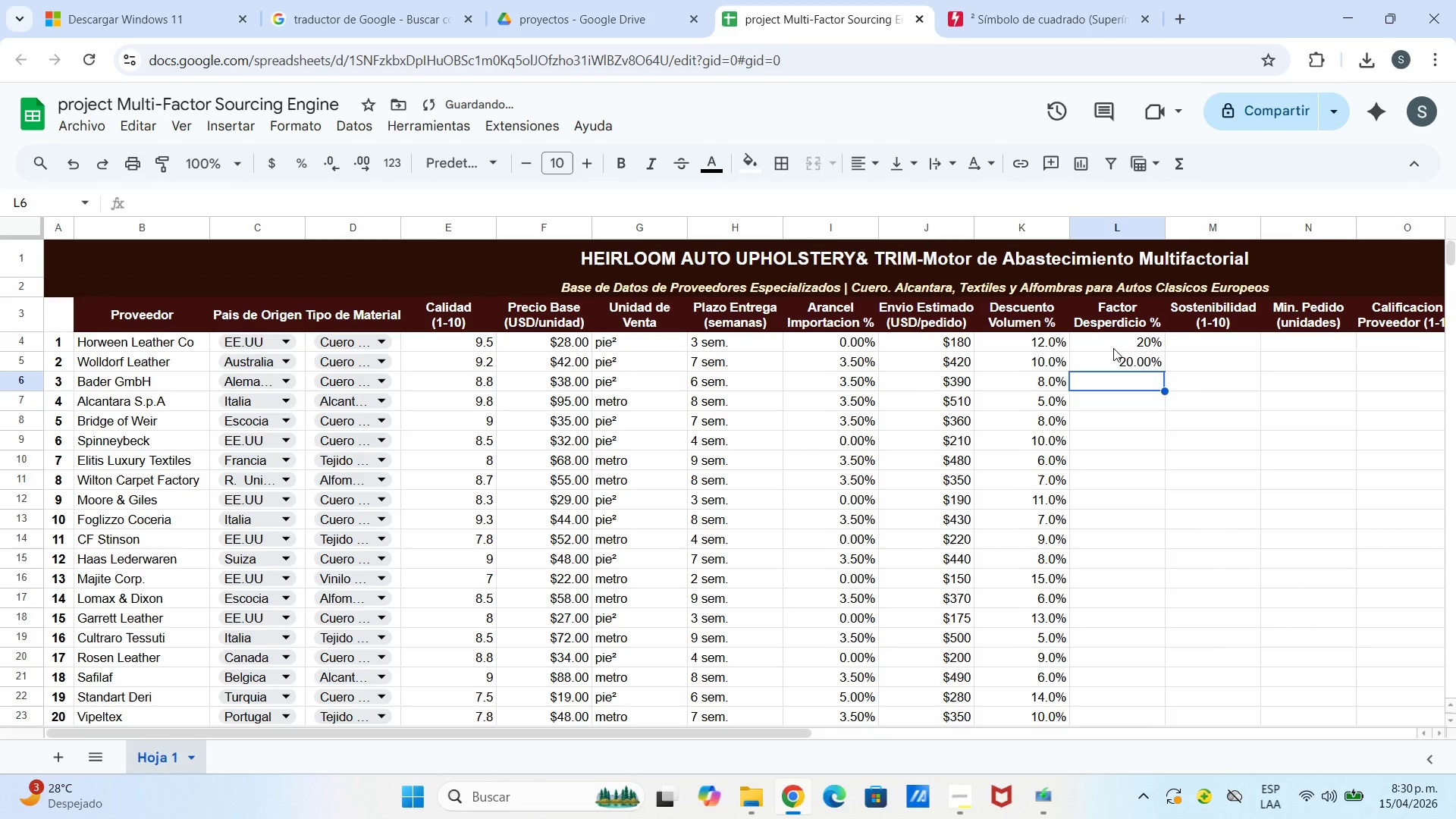 
type(20.0%)
 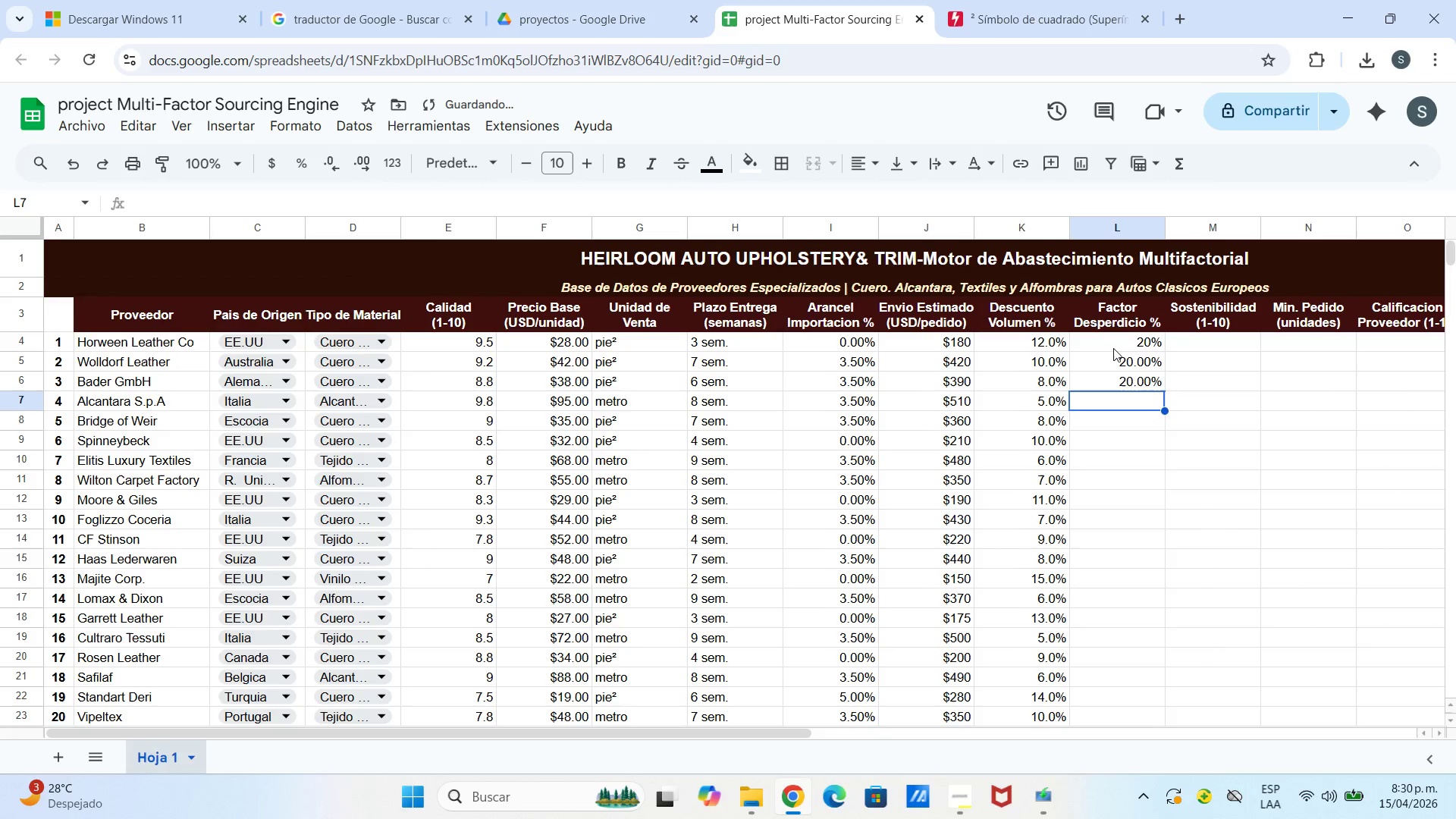 
 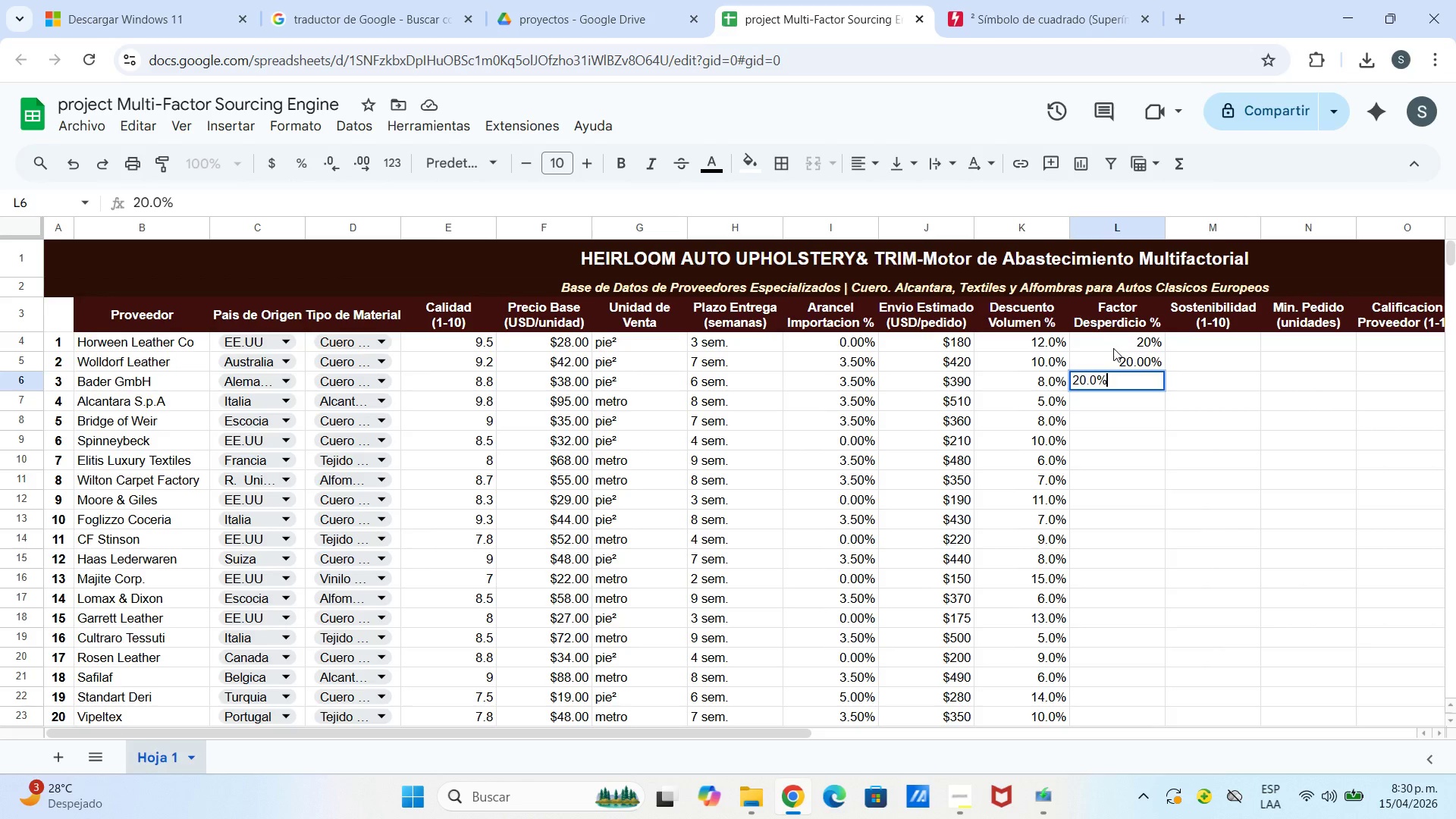 
key(Enter)
 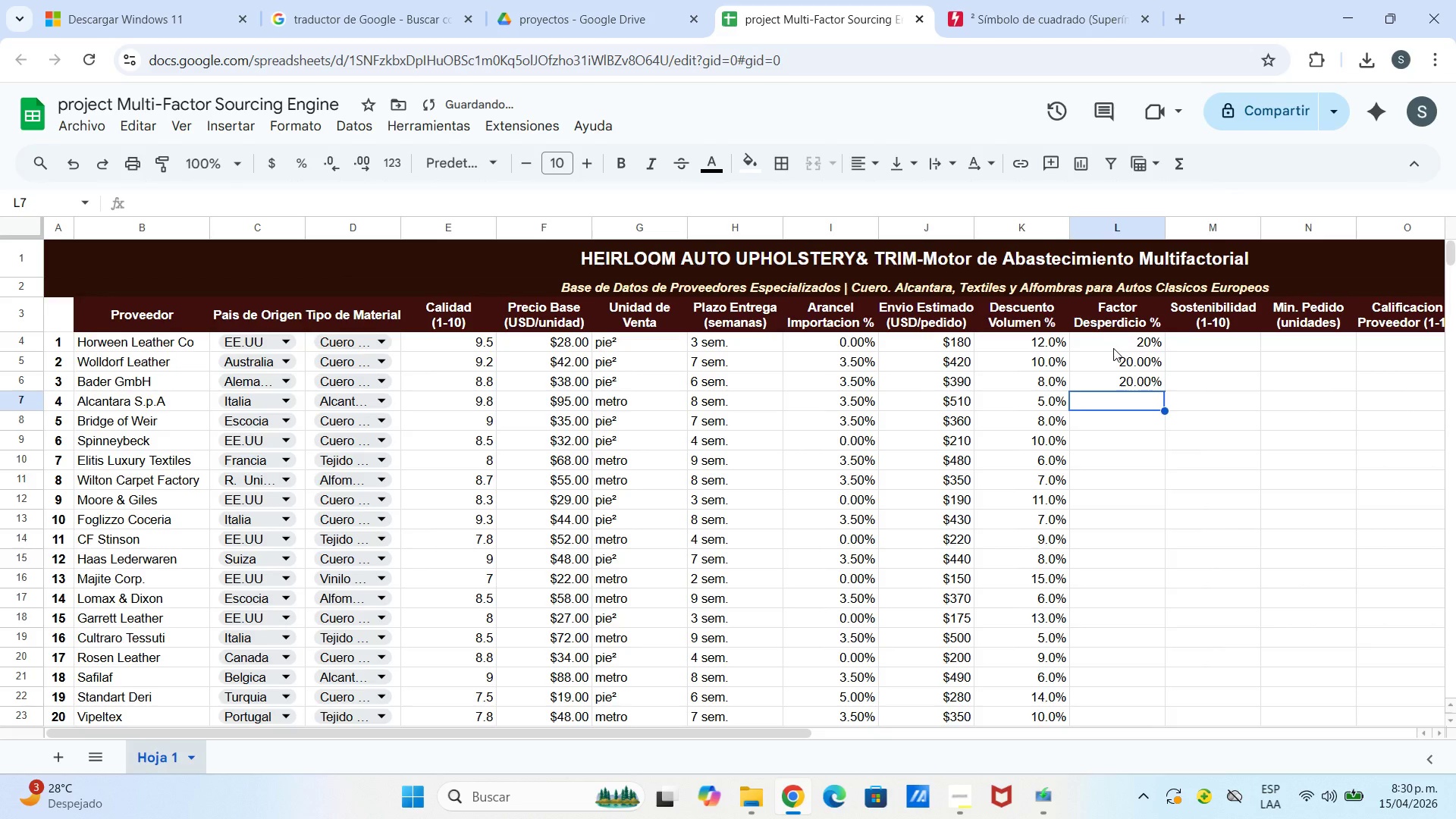 
type(5.0%)
 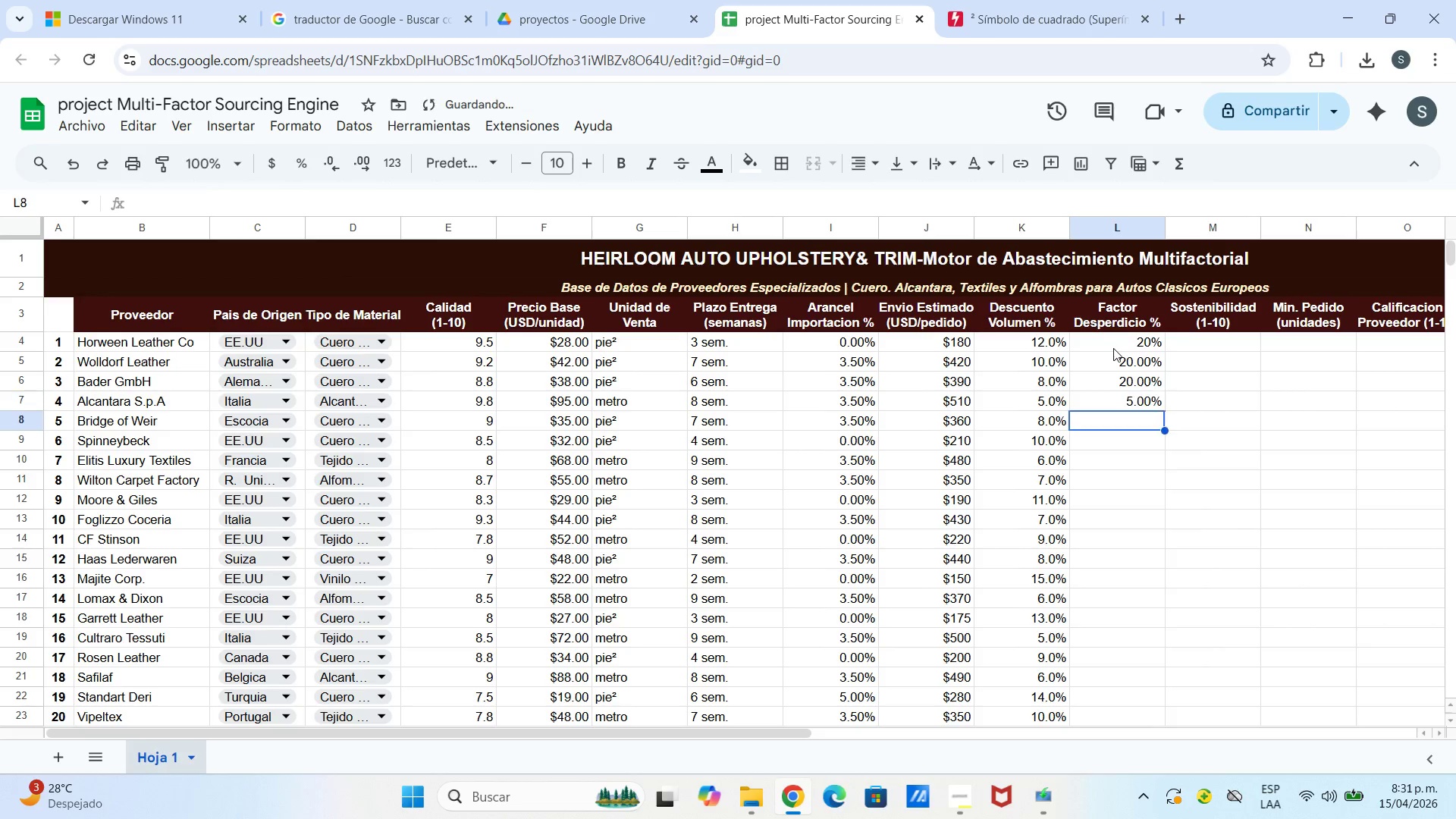 
 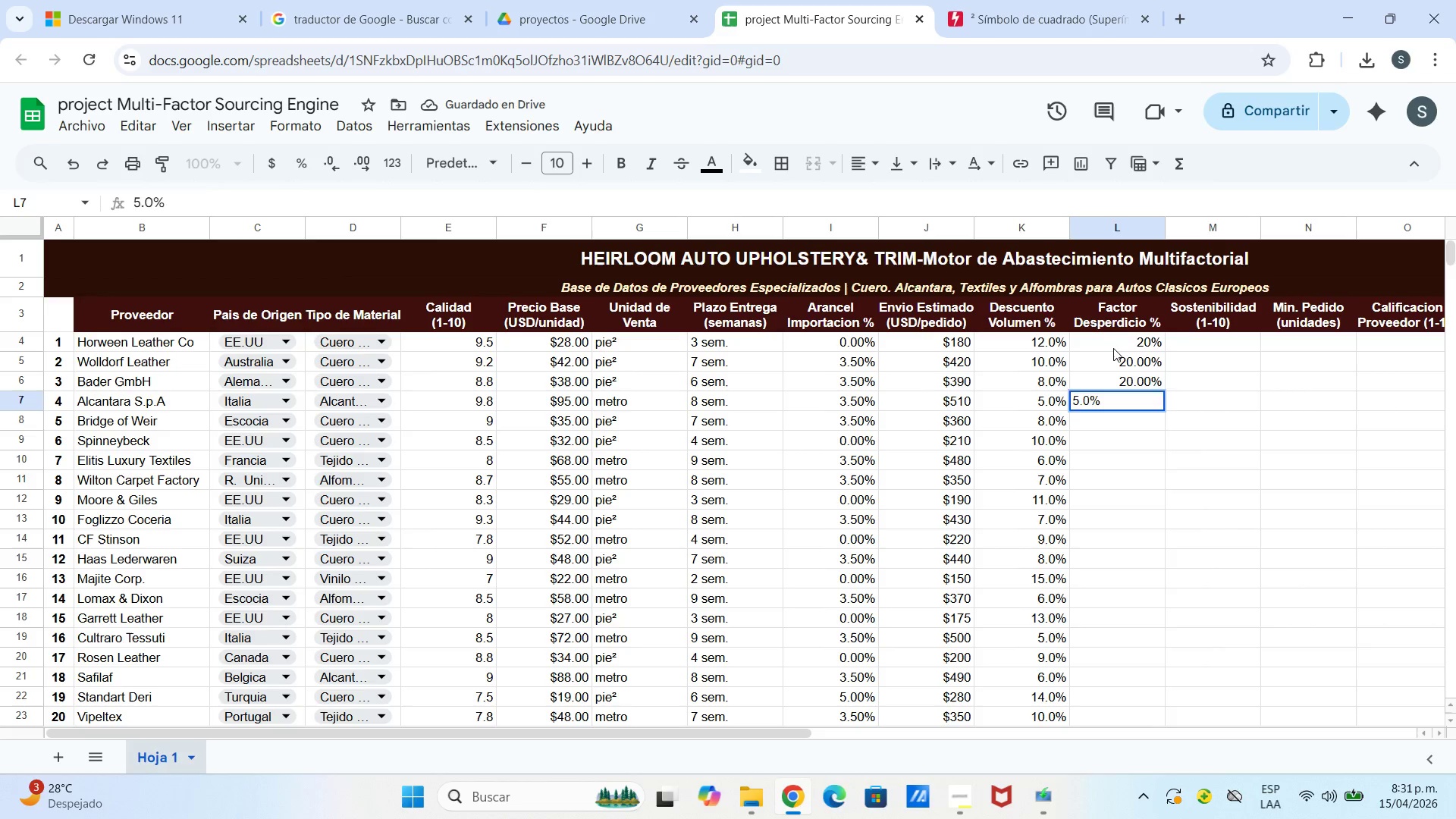 
key(Enter)
 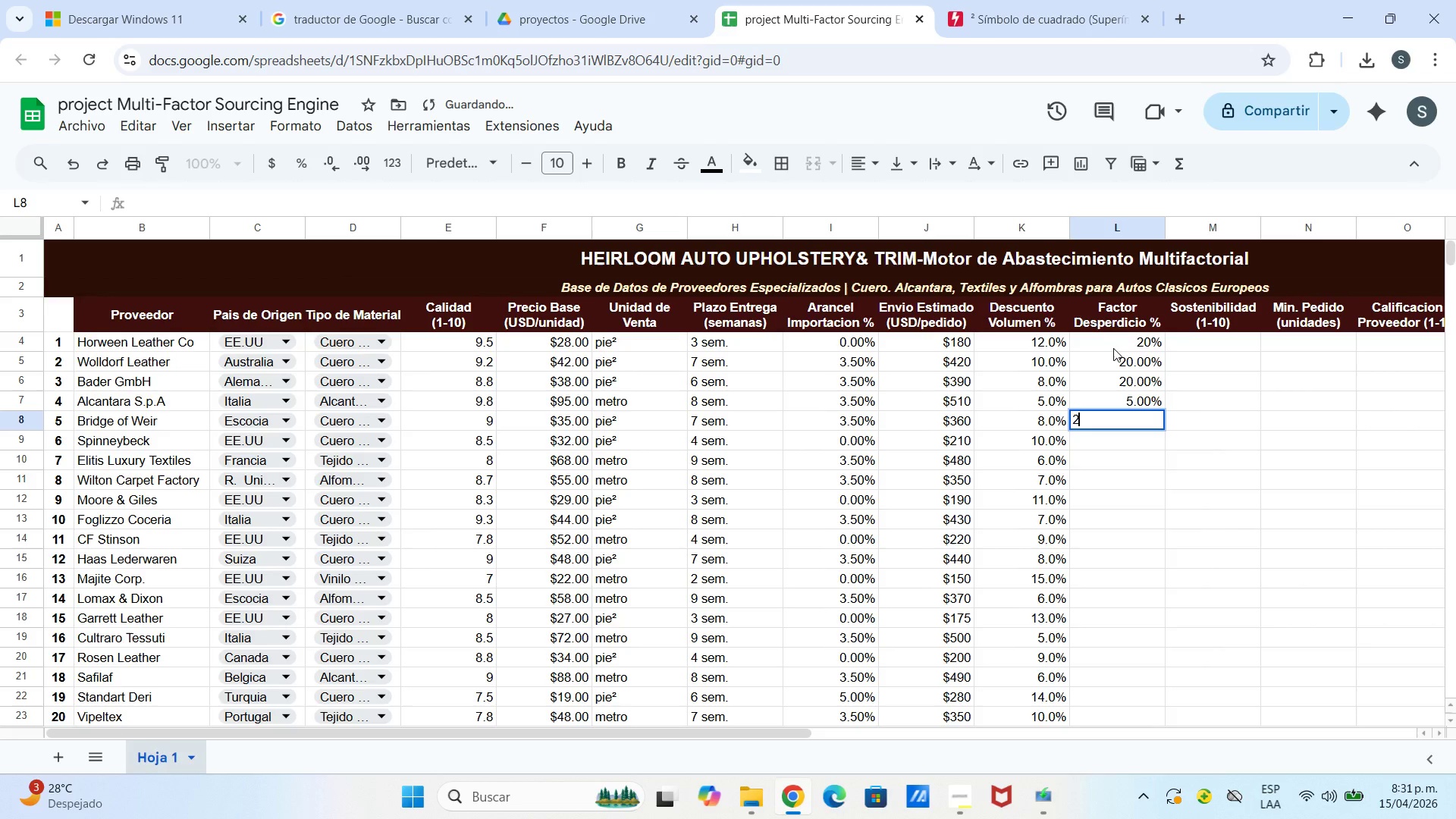 
type(20.%)
 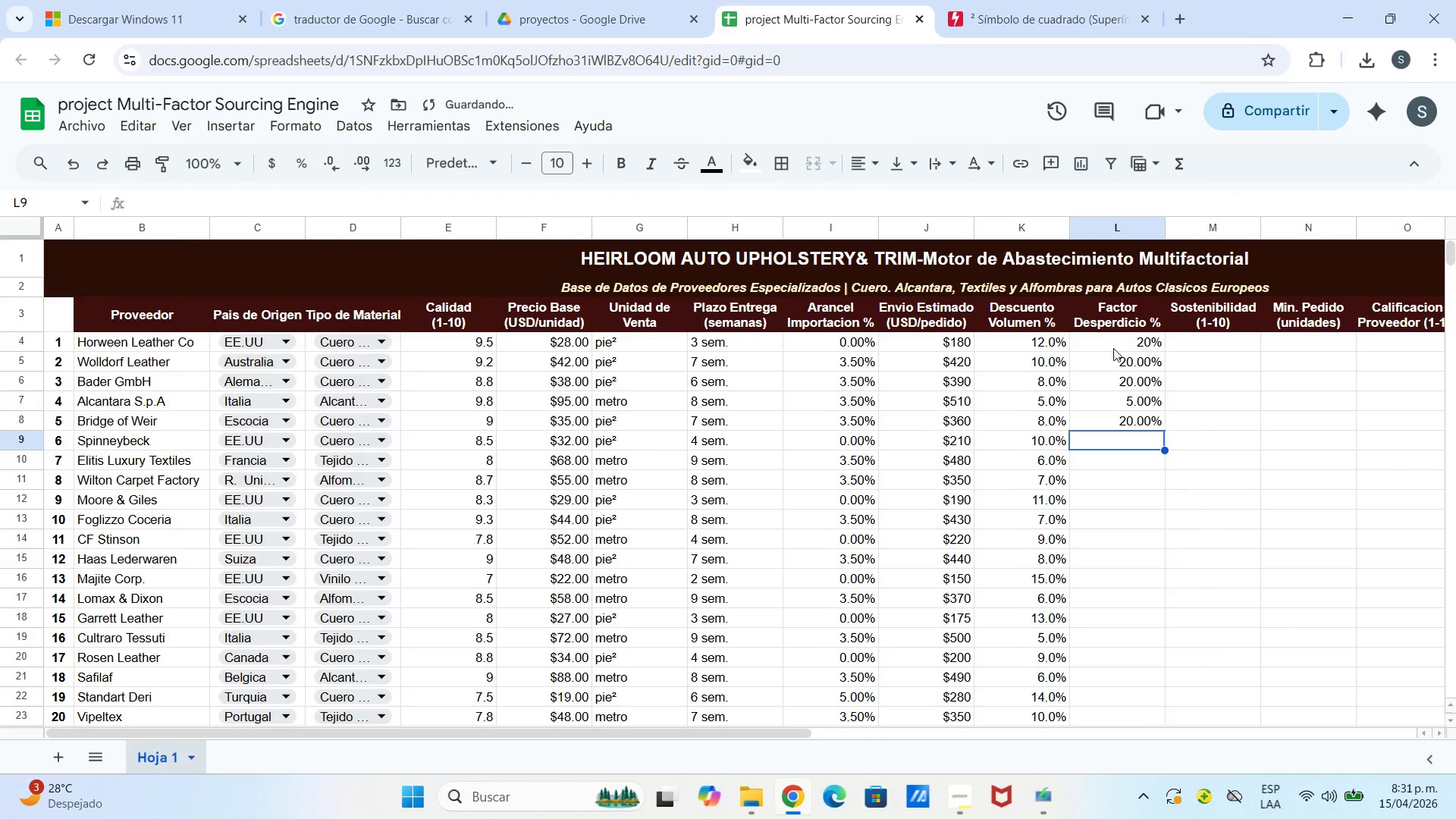 
 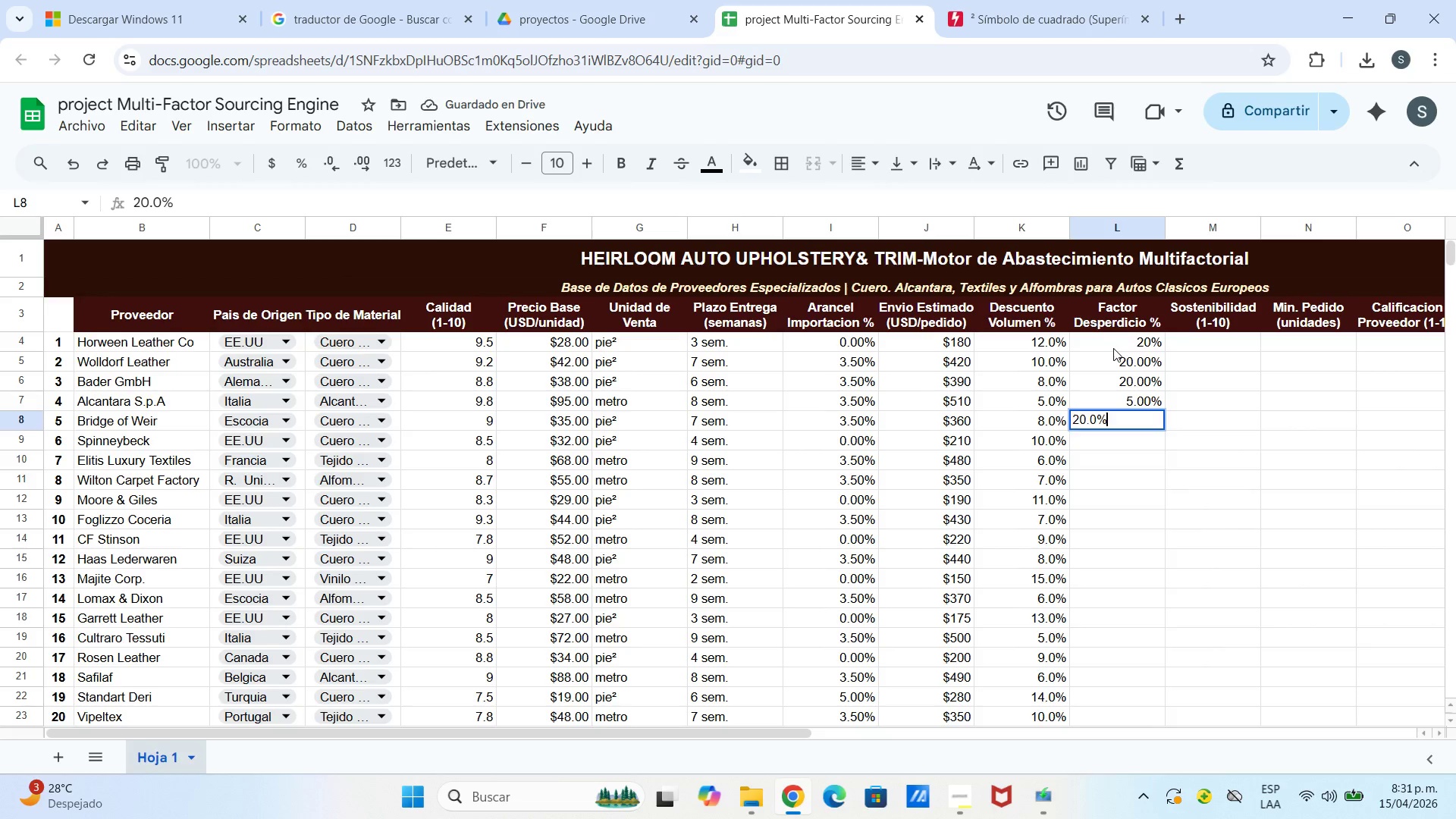 
key(Enter)
 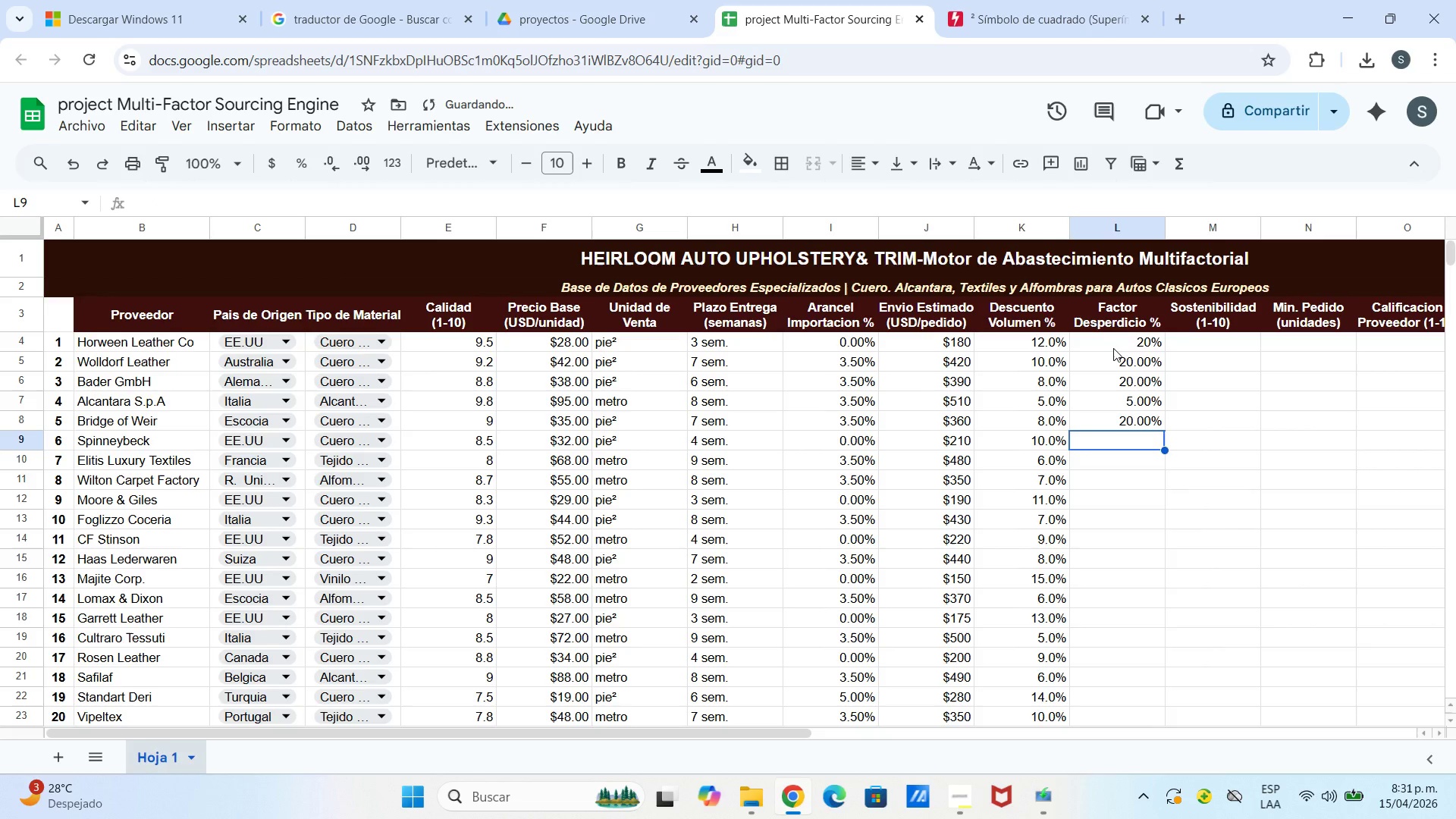 
type(20.0%)
 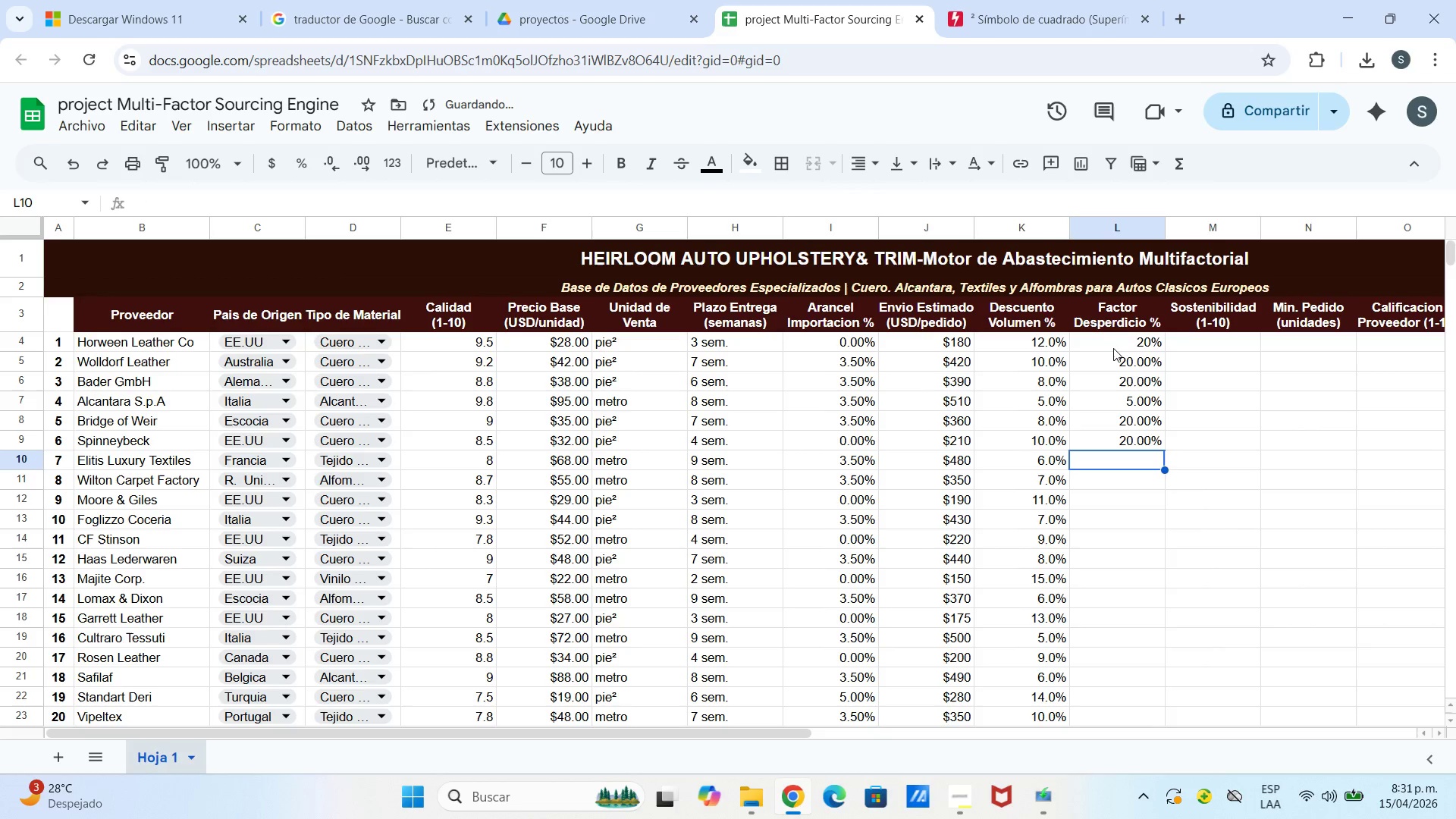 
 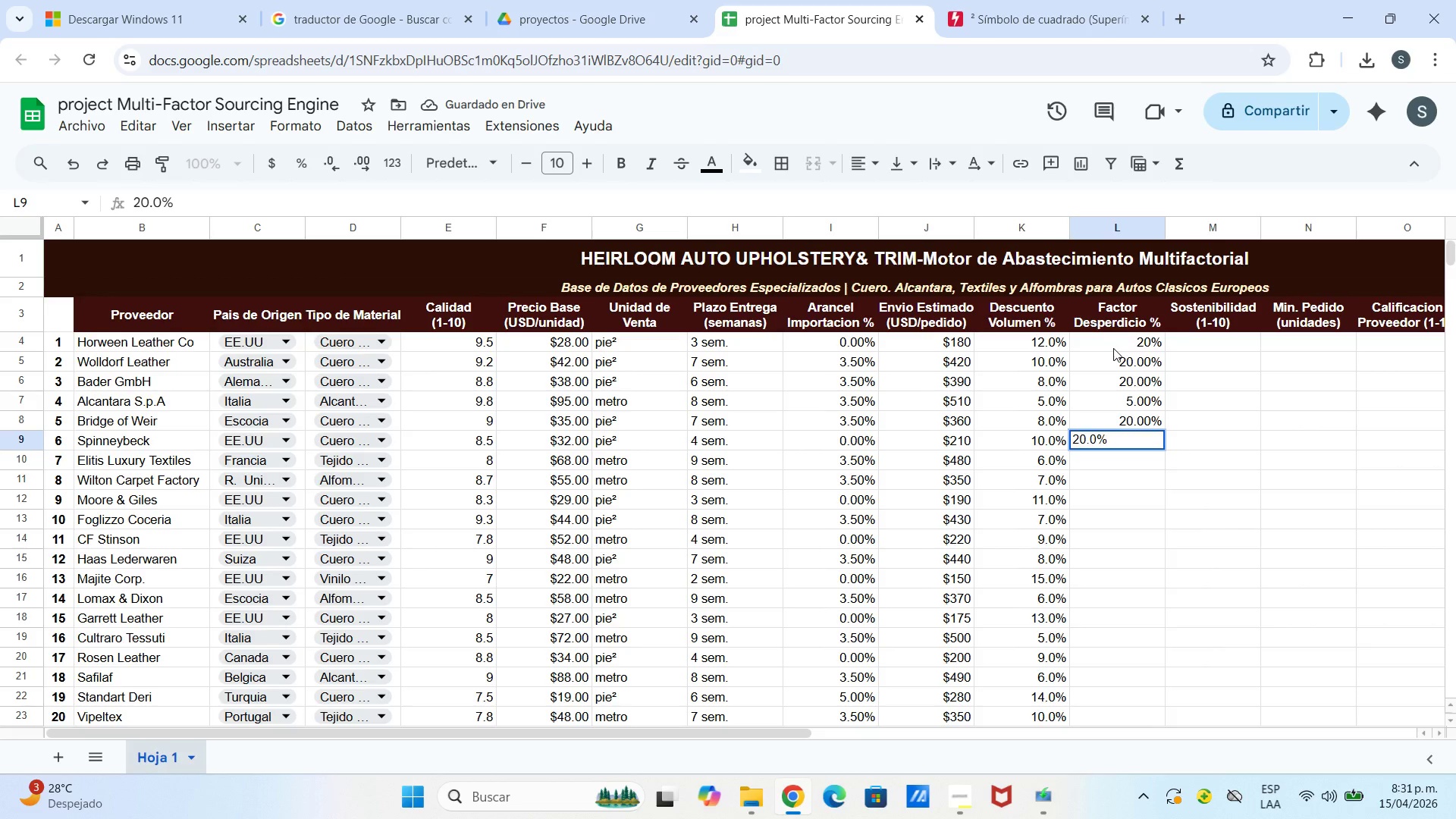 
key(Enter)
 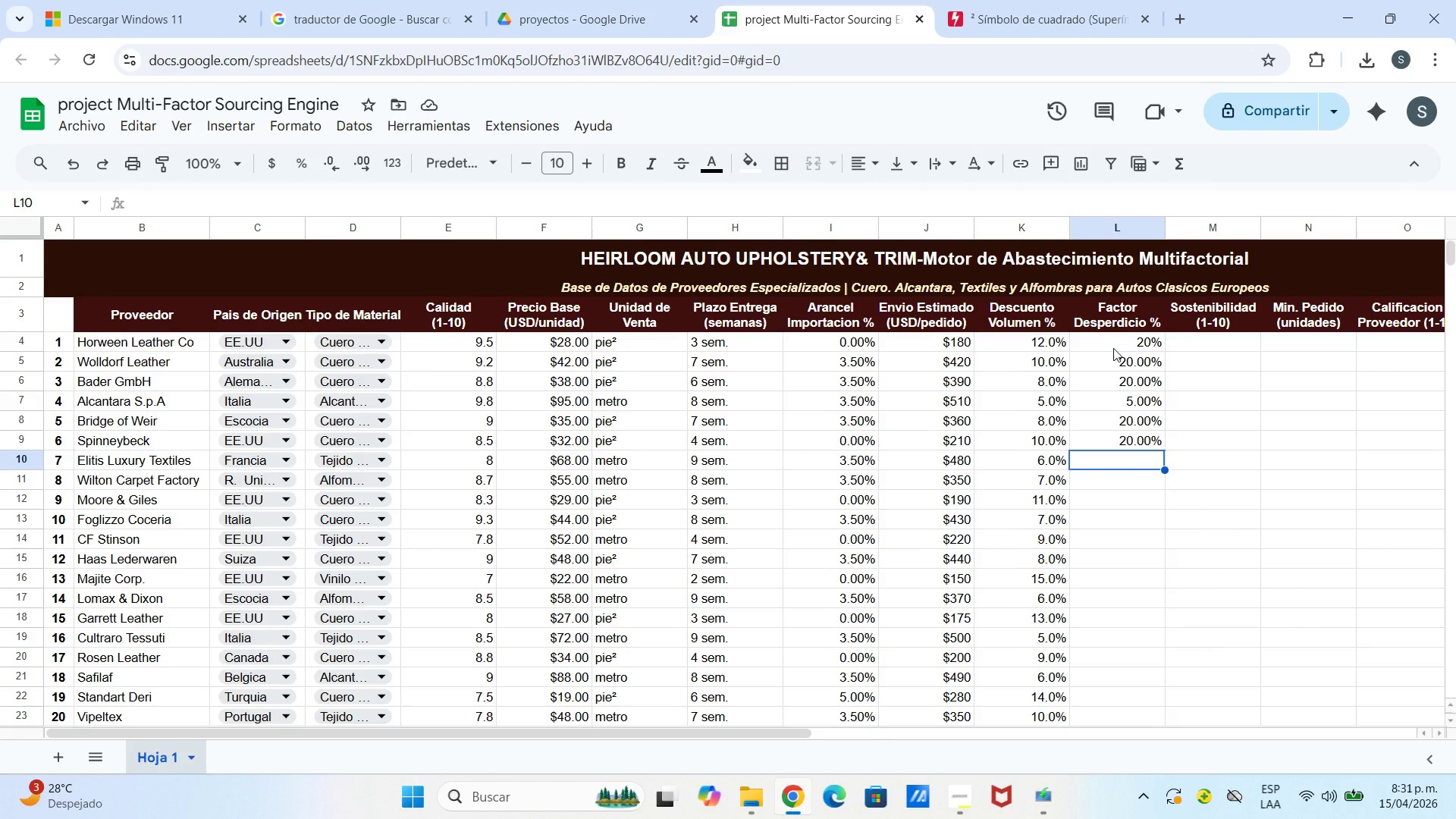 
wait(7.2)
 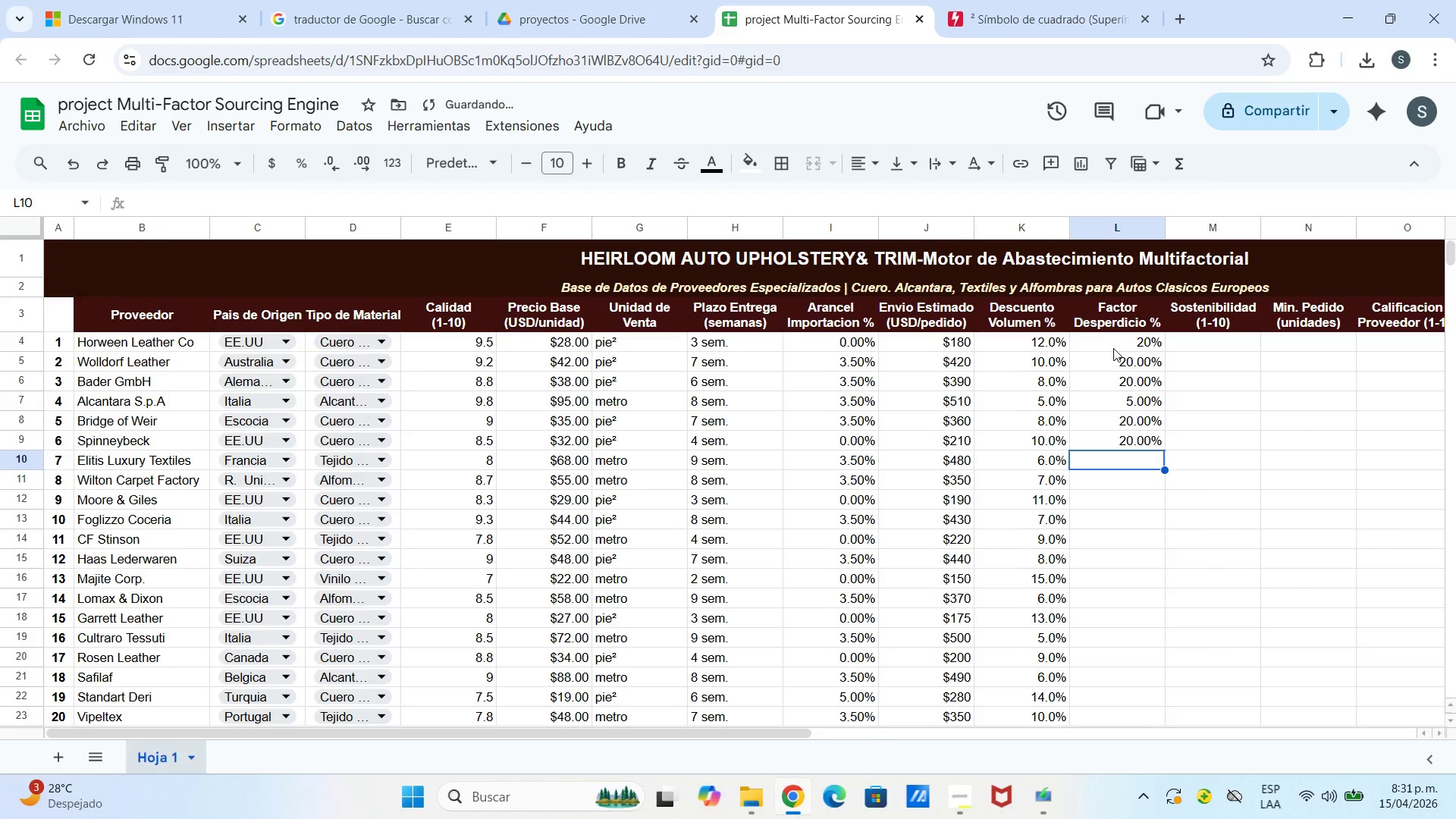 
type(8.0%)
 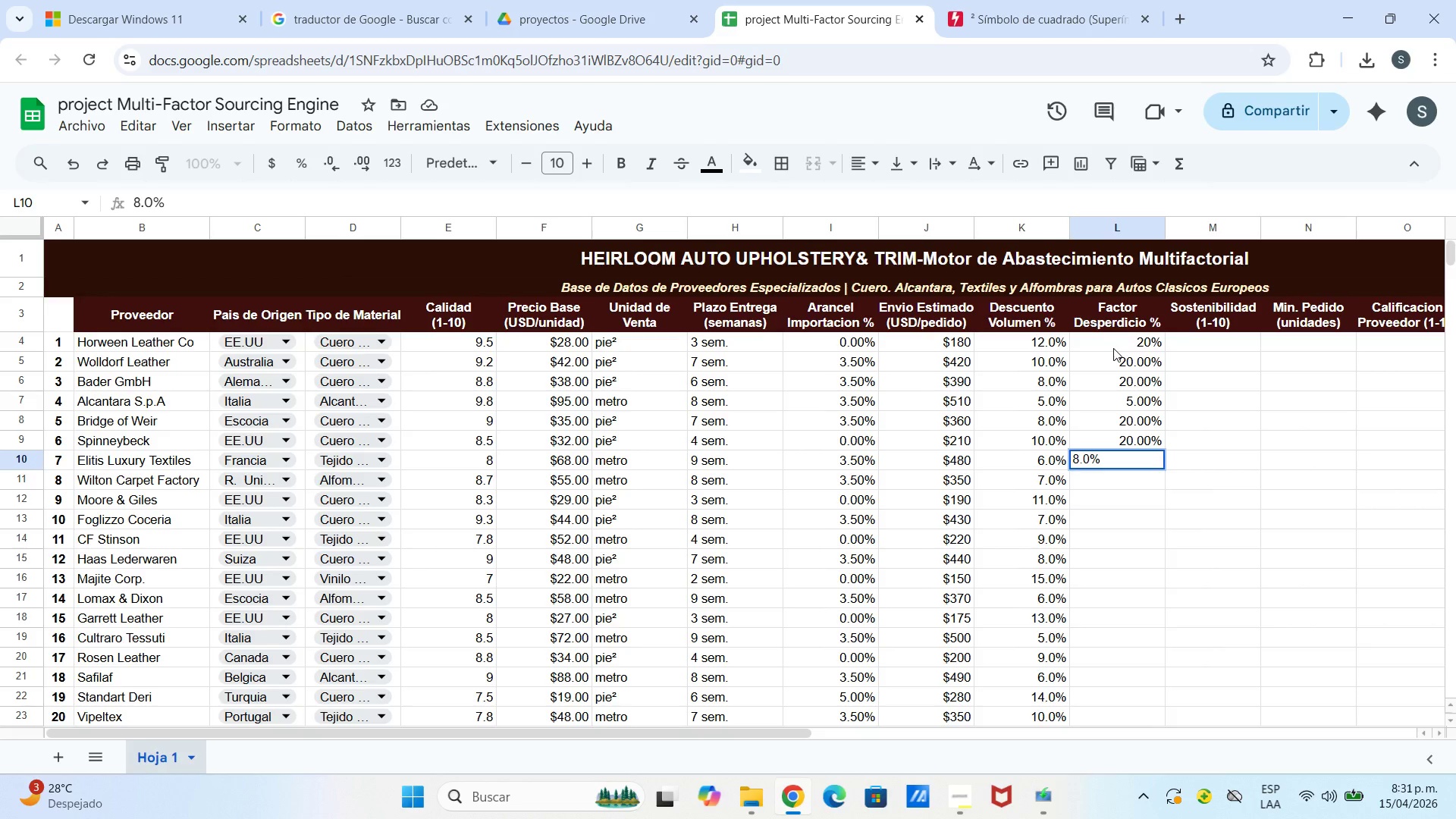 
key(Enter)
 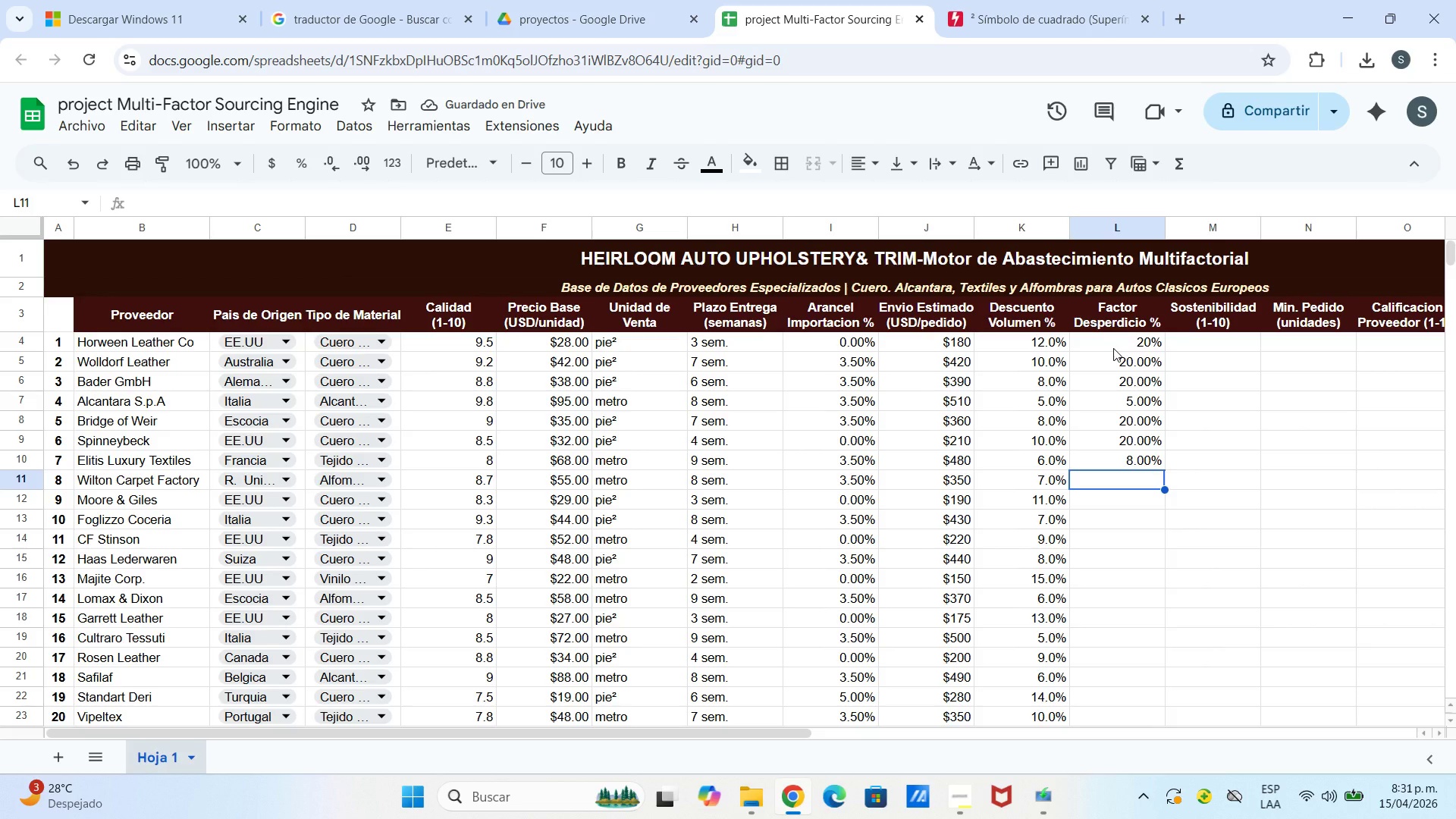 
type(10.0%)
 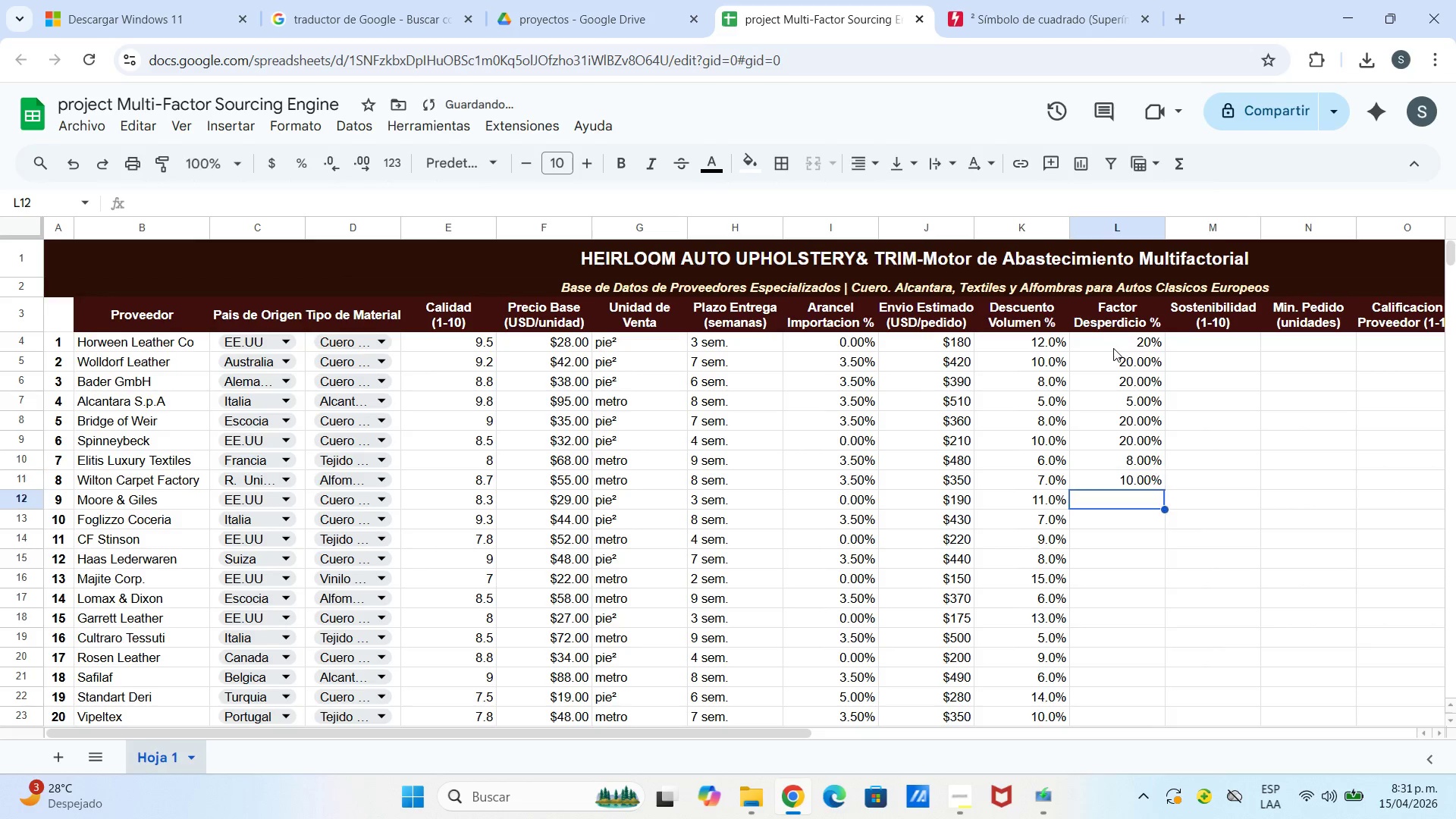 
 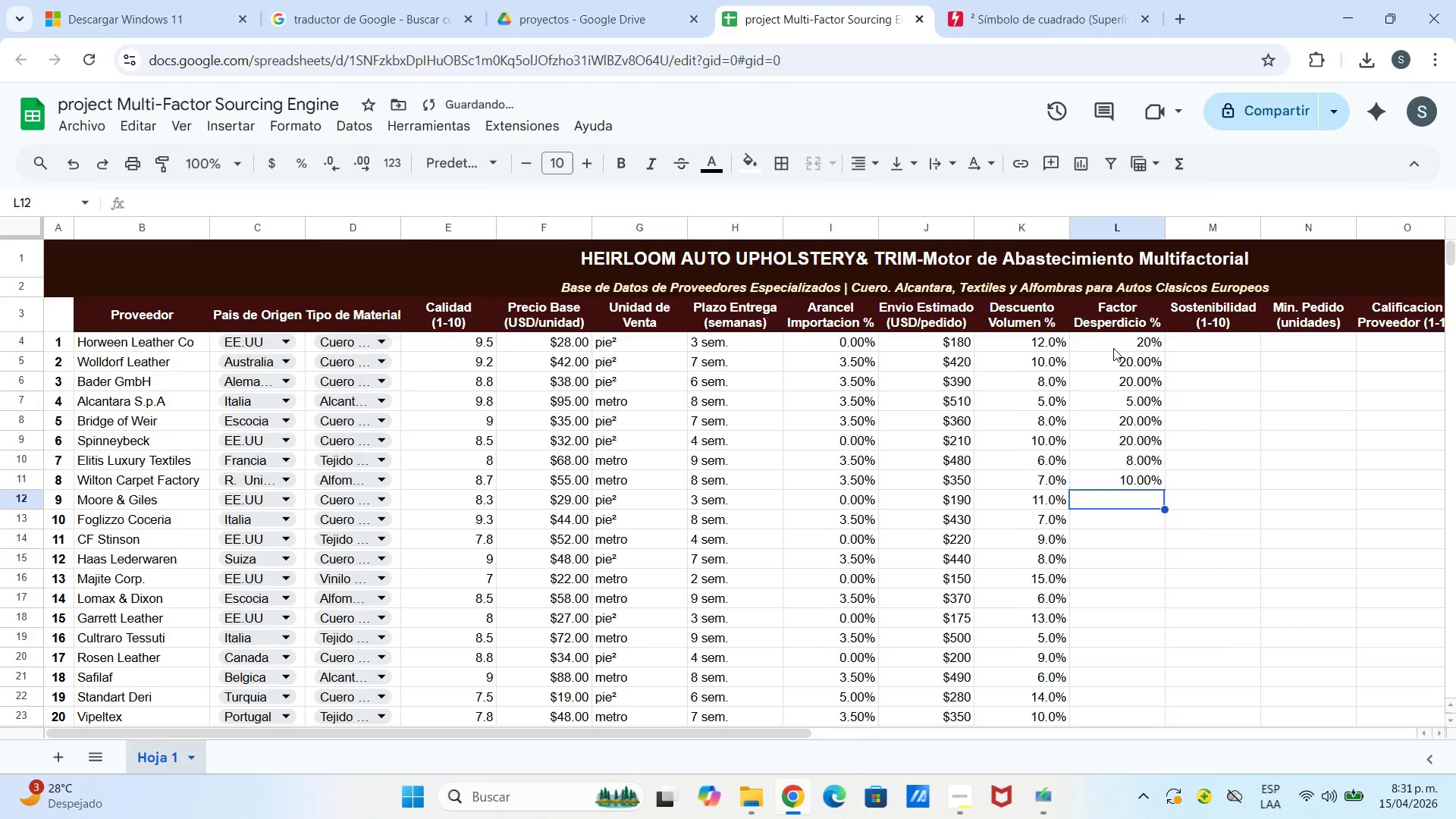 
key(Enter)
 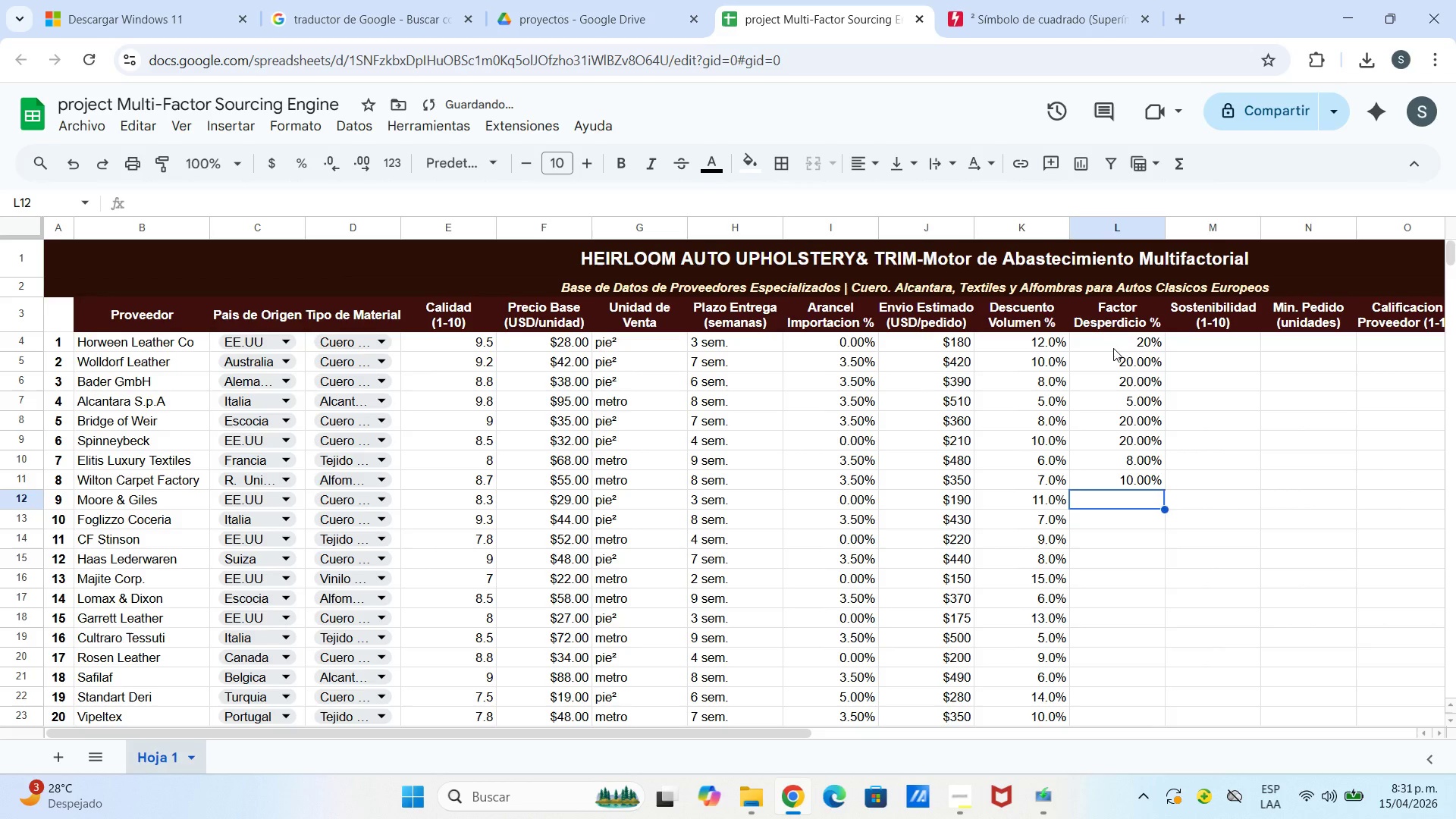 
type(20.0%)
 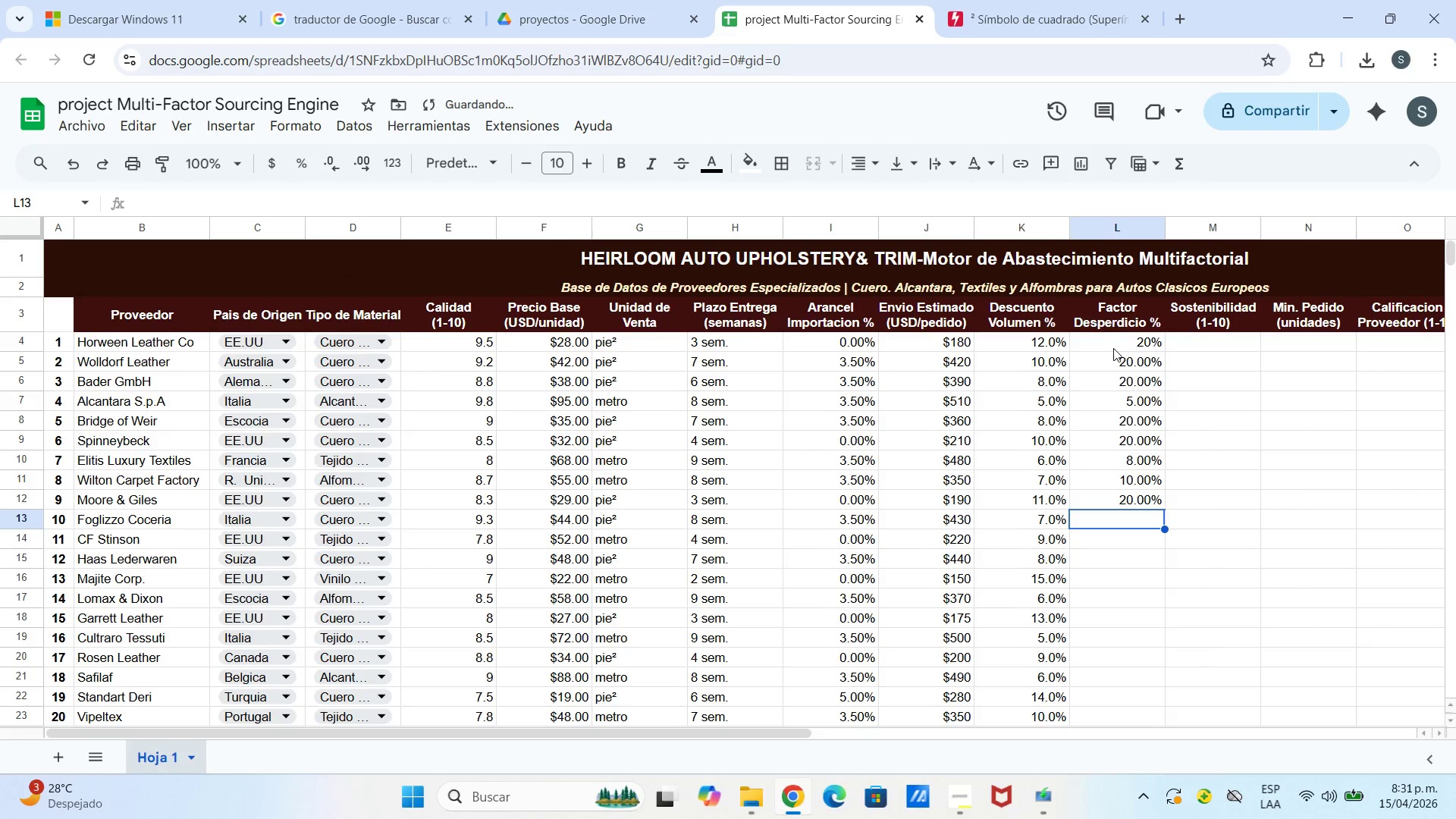 
 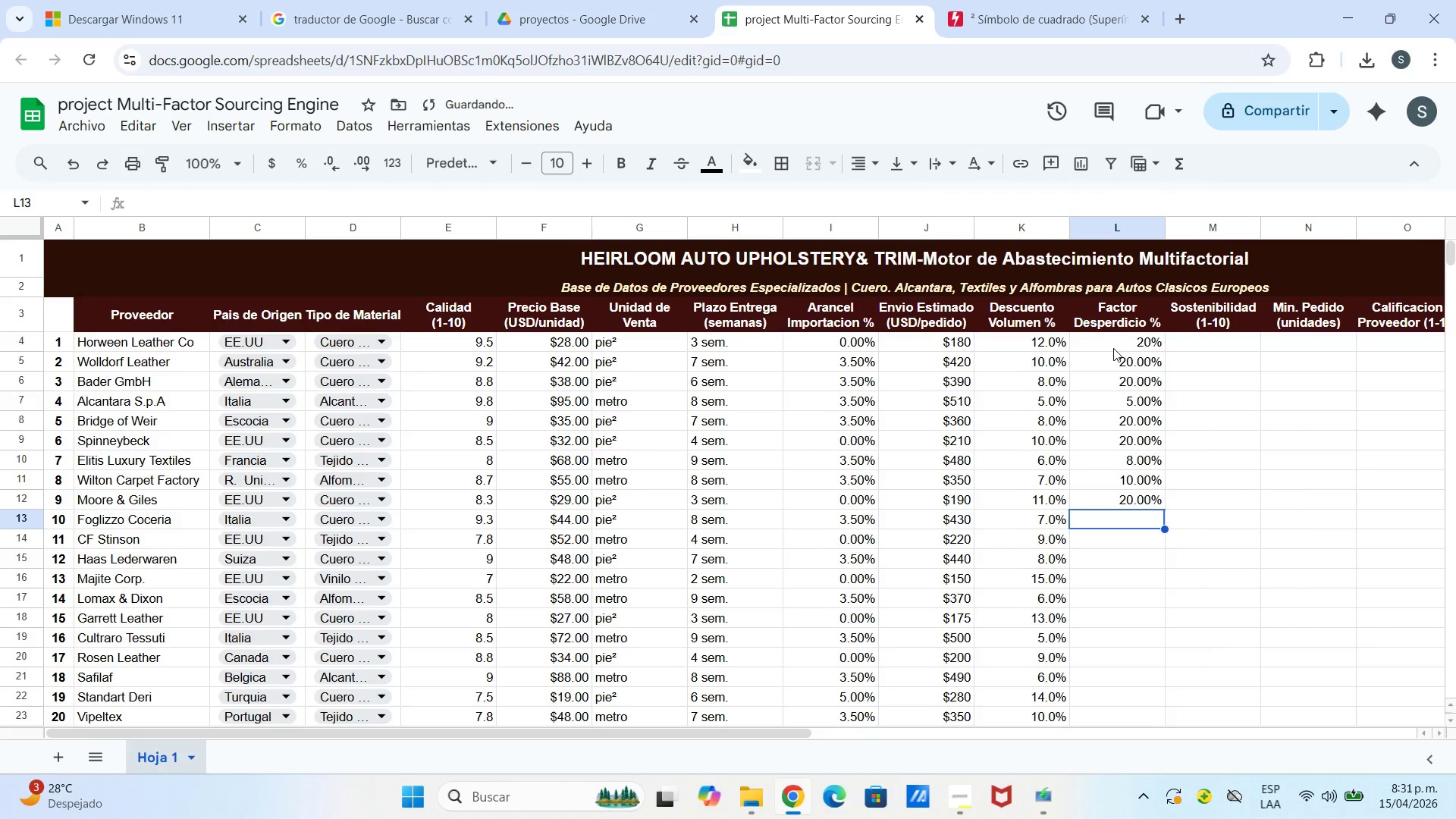 
key(Enter)
 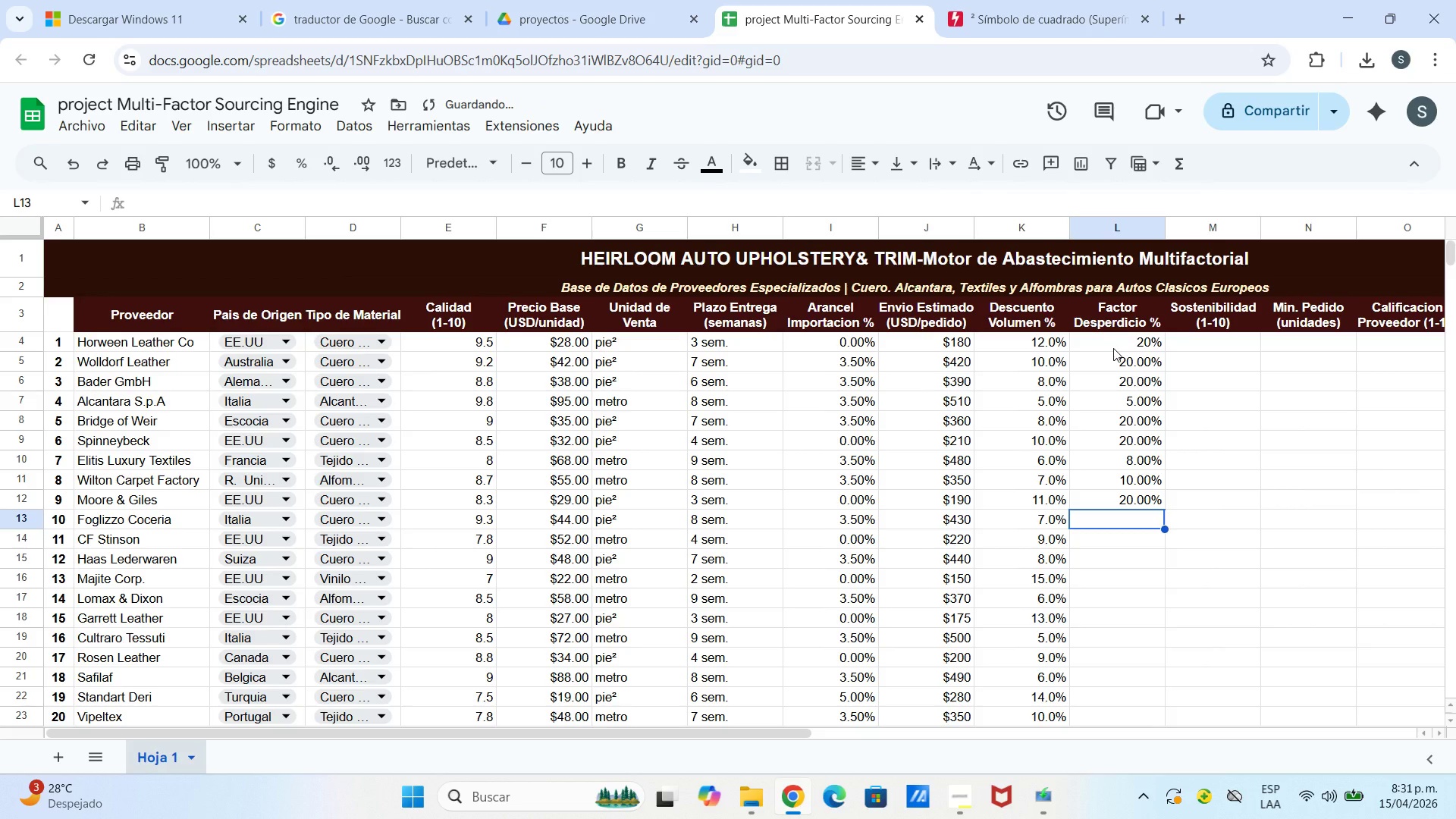 
type(20.0)
 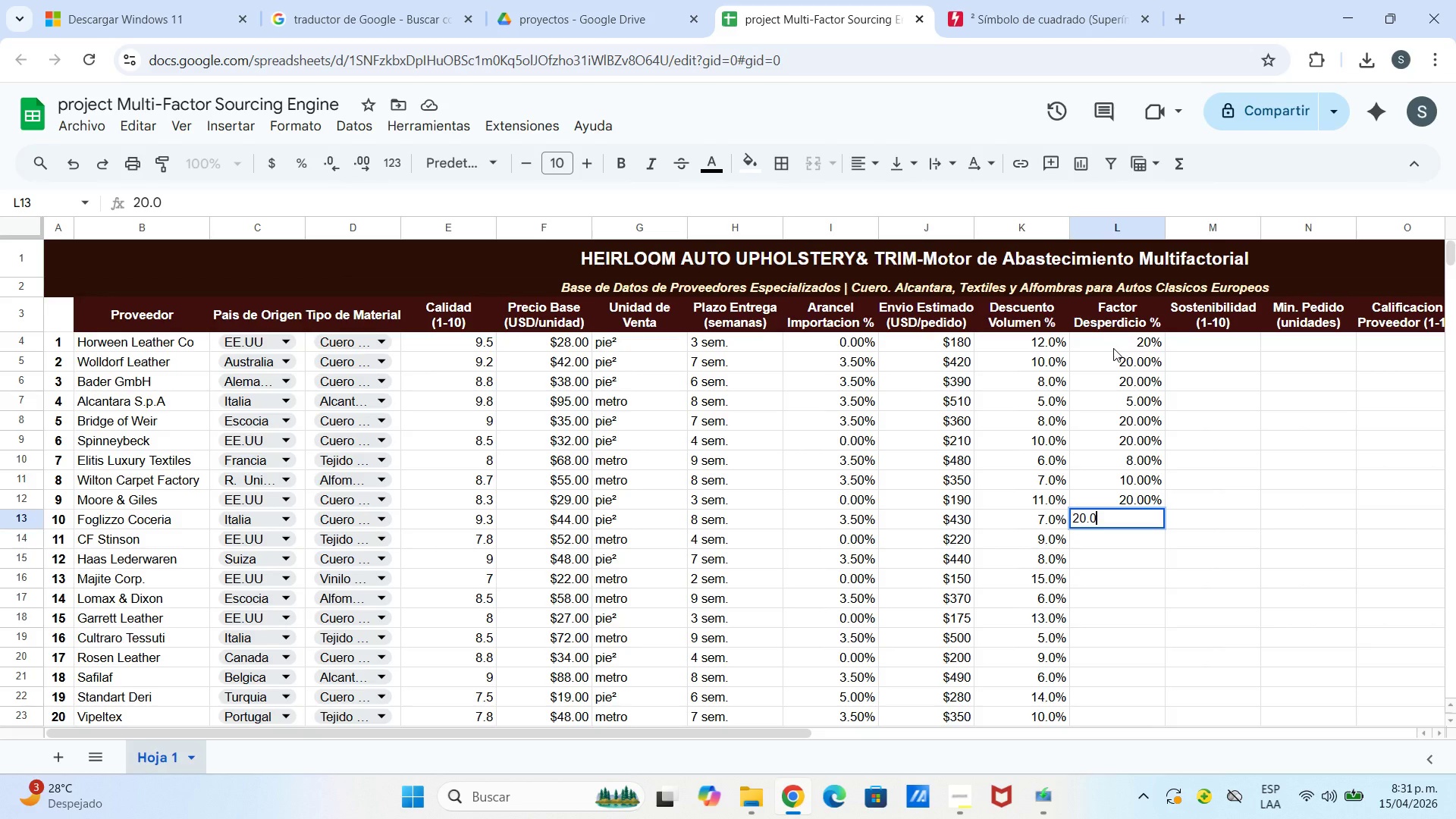 
type(%8.0%)
 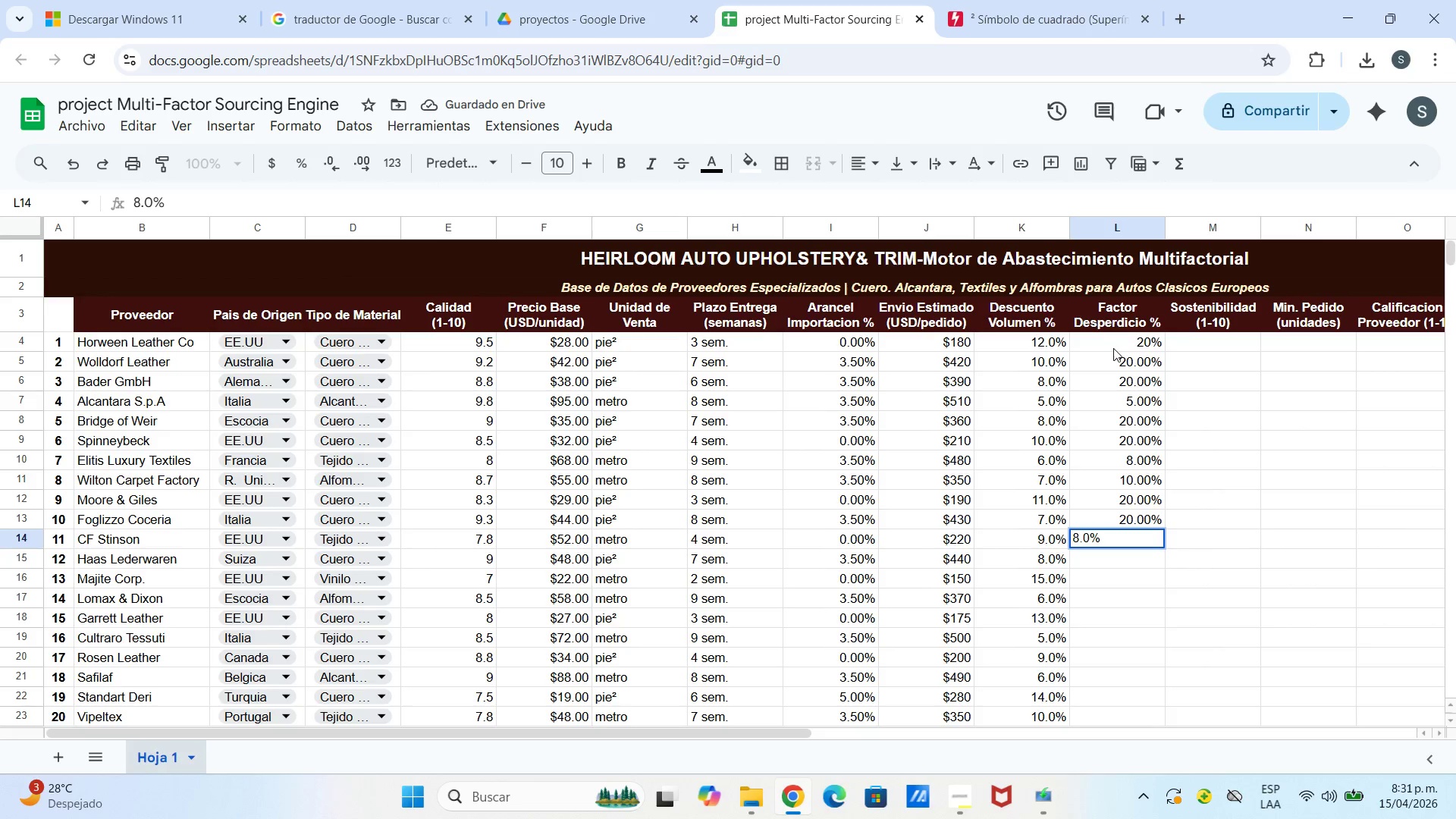 
key(Enter)
 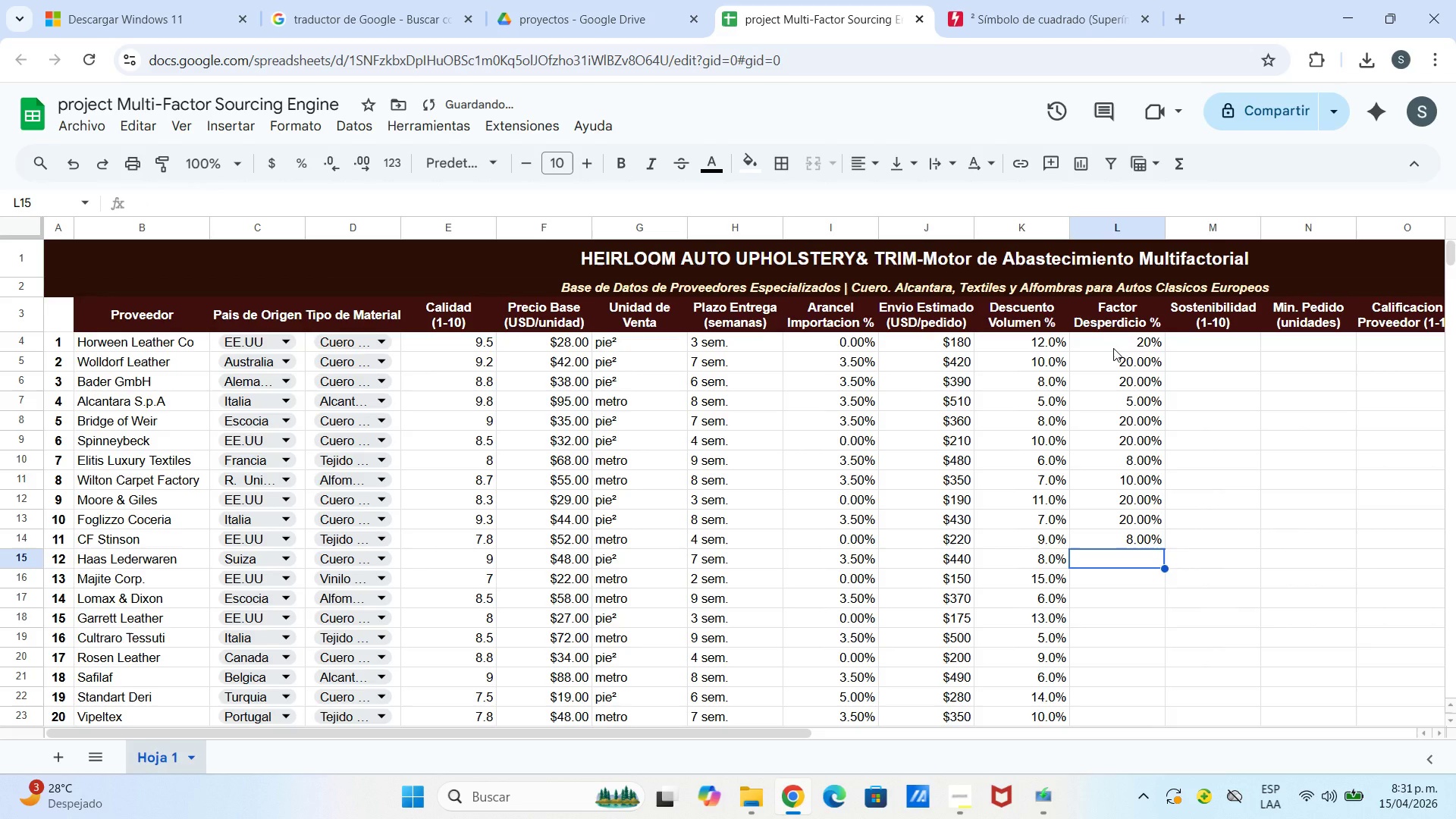 
type(20.0%)
 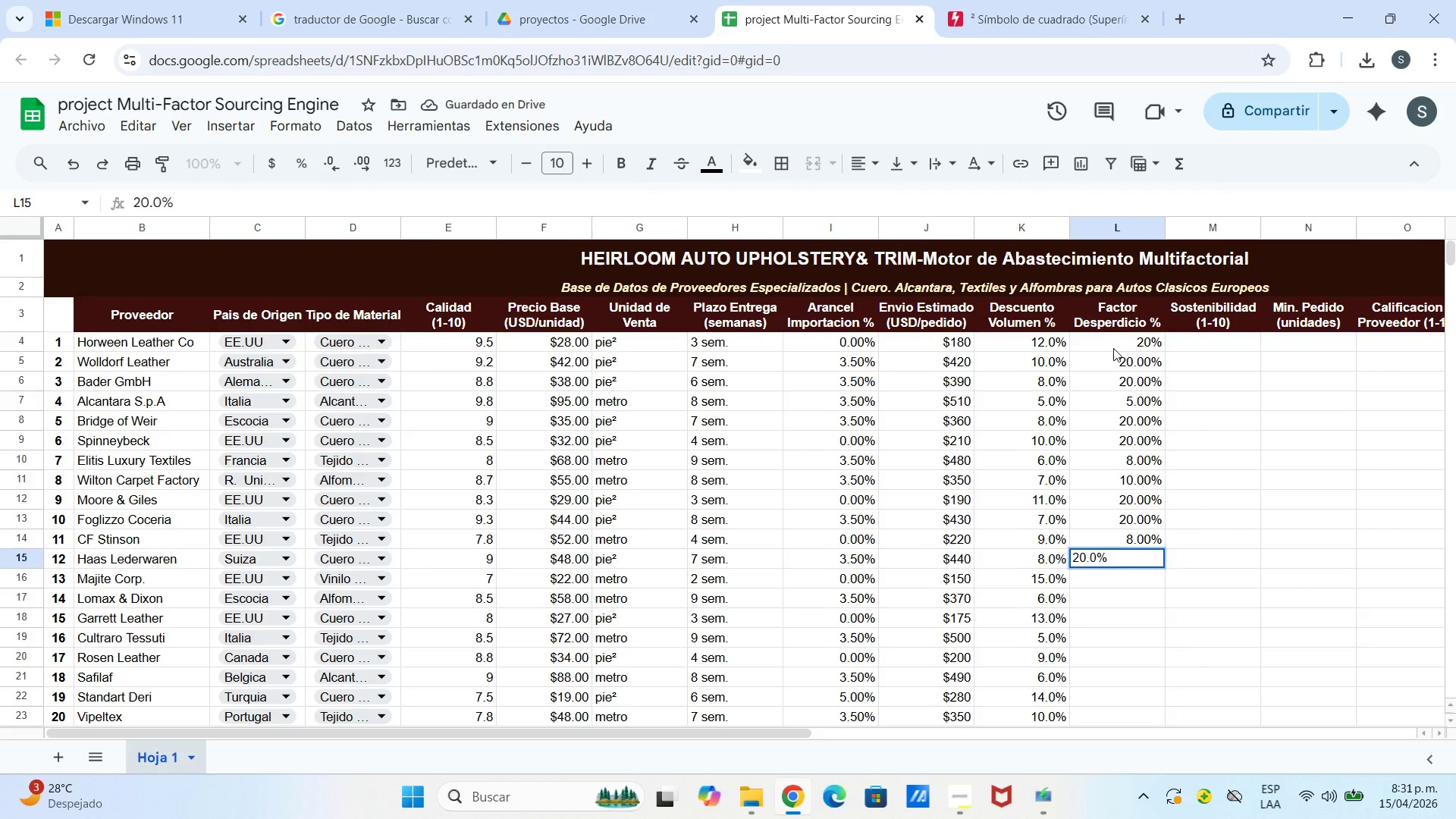 
 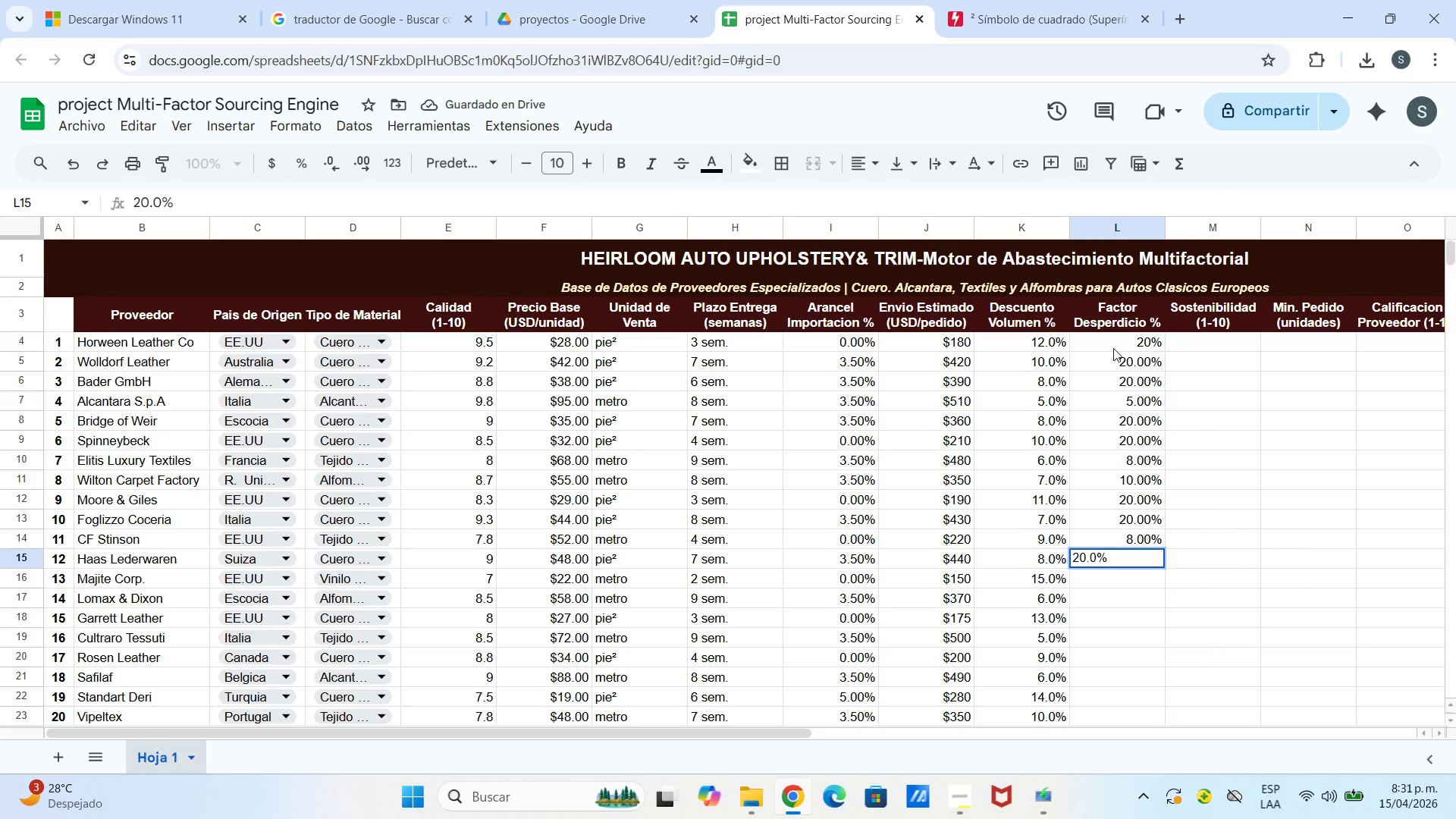 
key(Enter)
 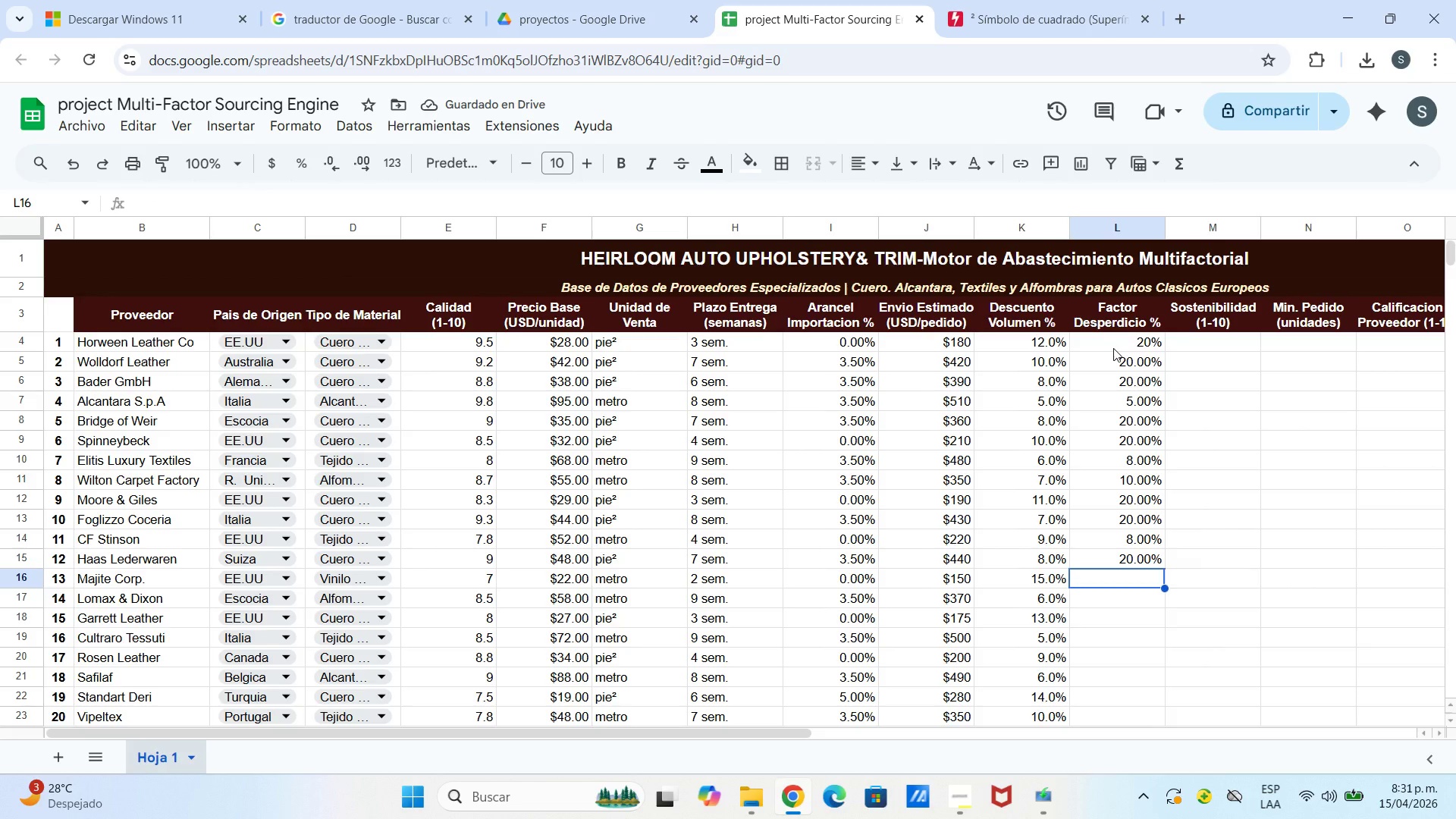 
type(5.0%)
 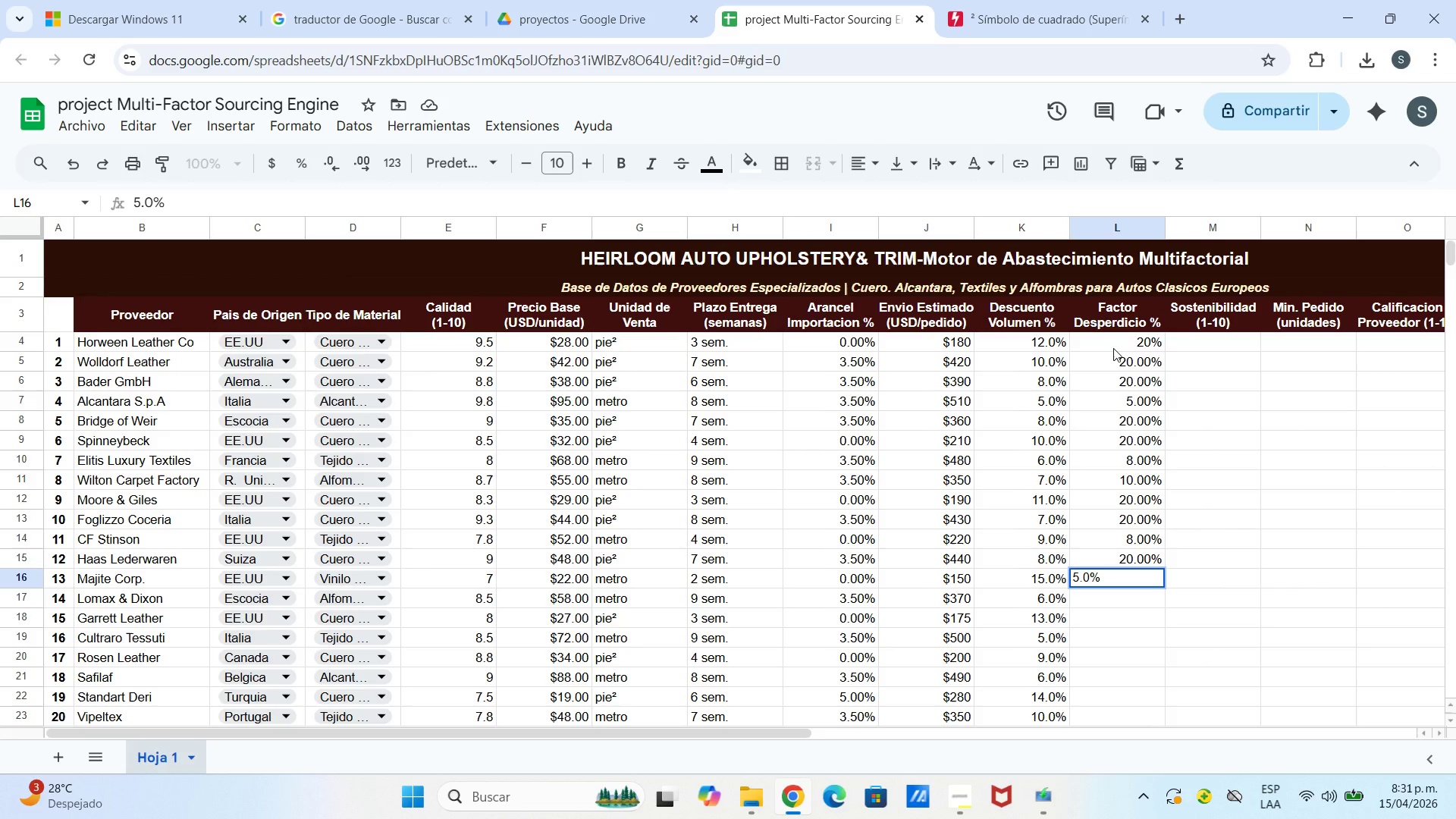 
key(Enter)
 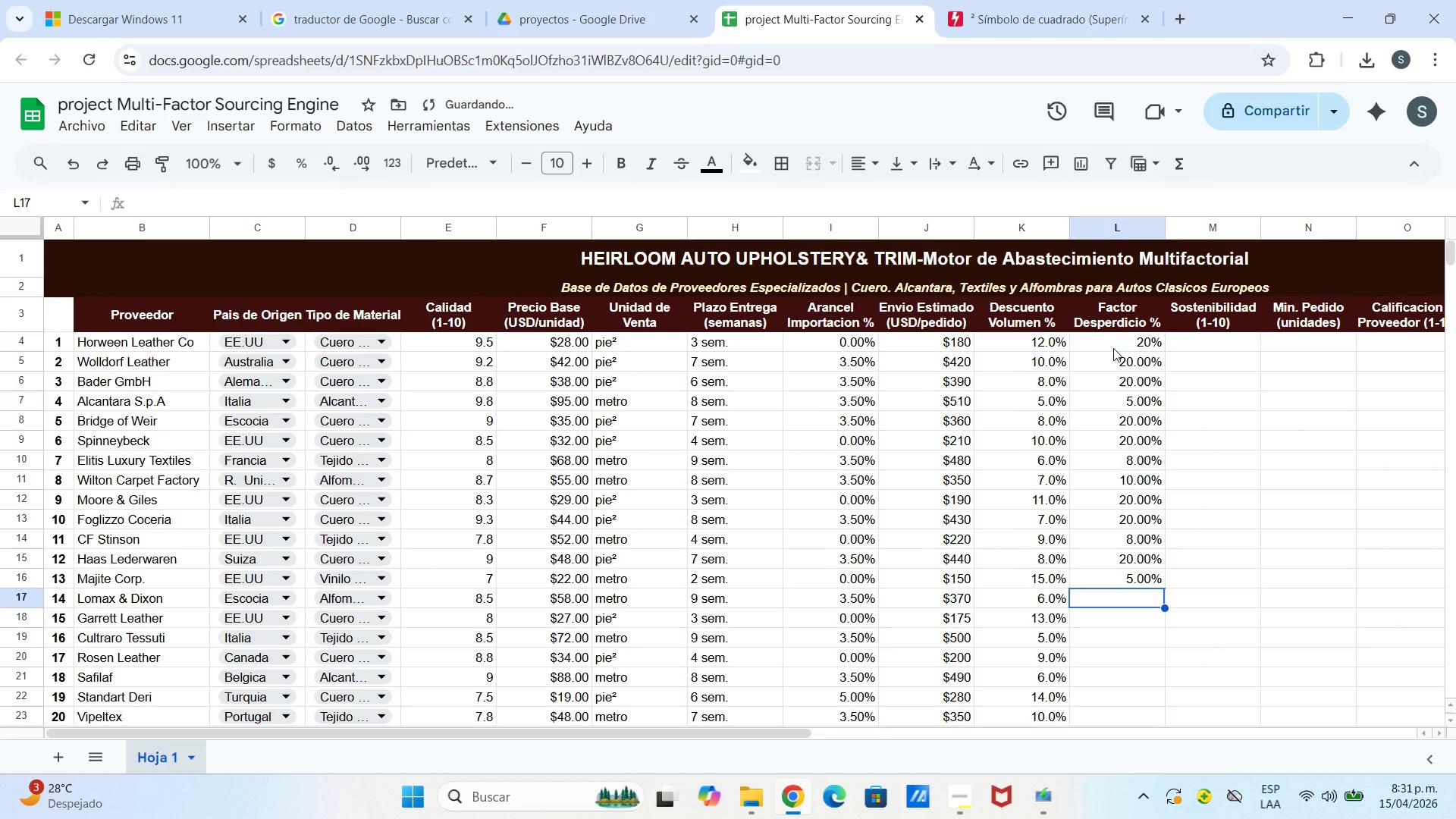 
type(10.0%)